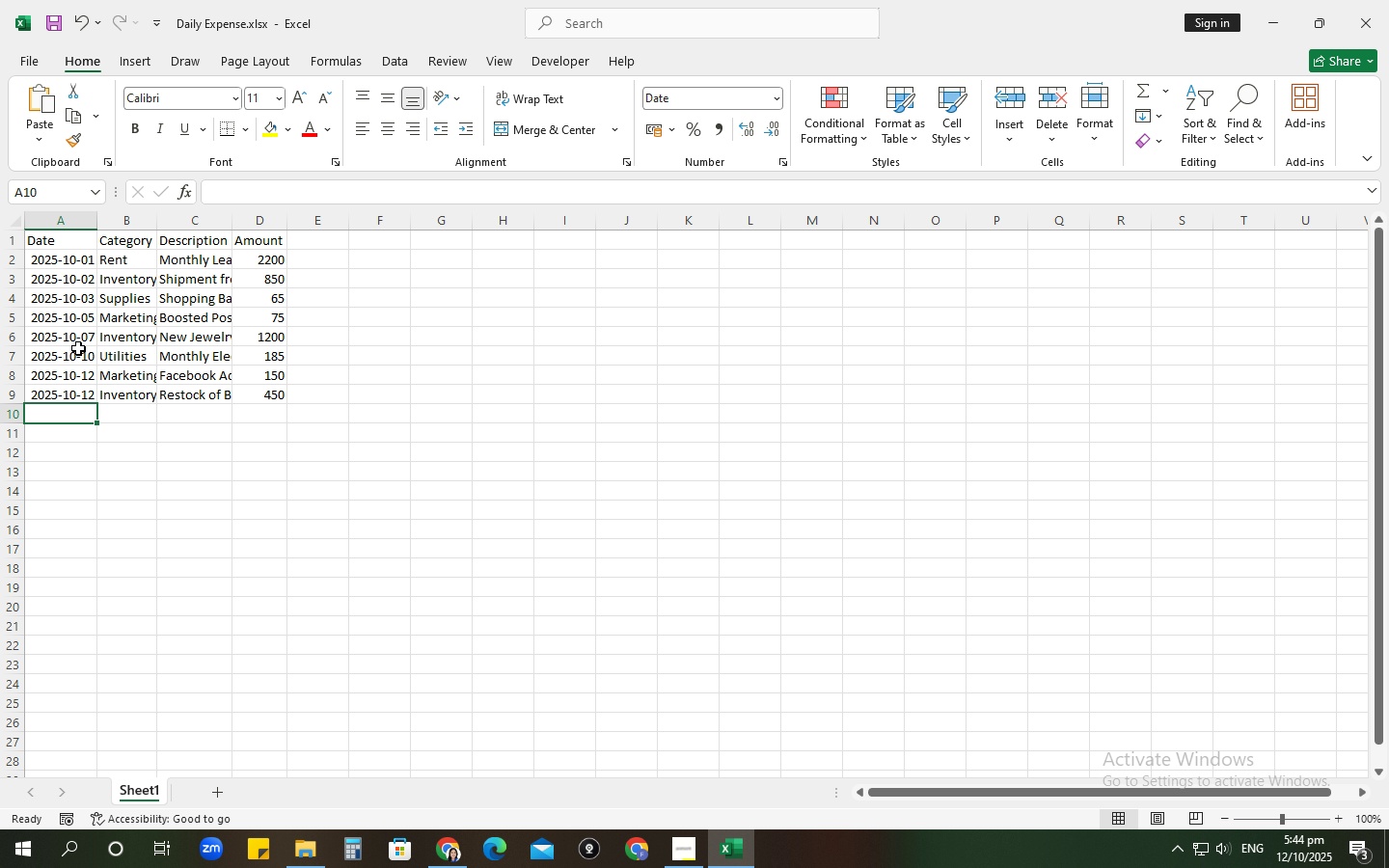 
wait(11.27)
 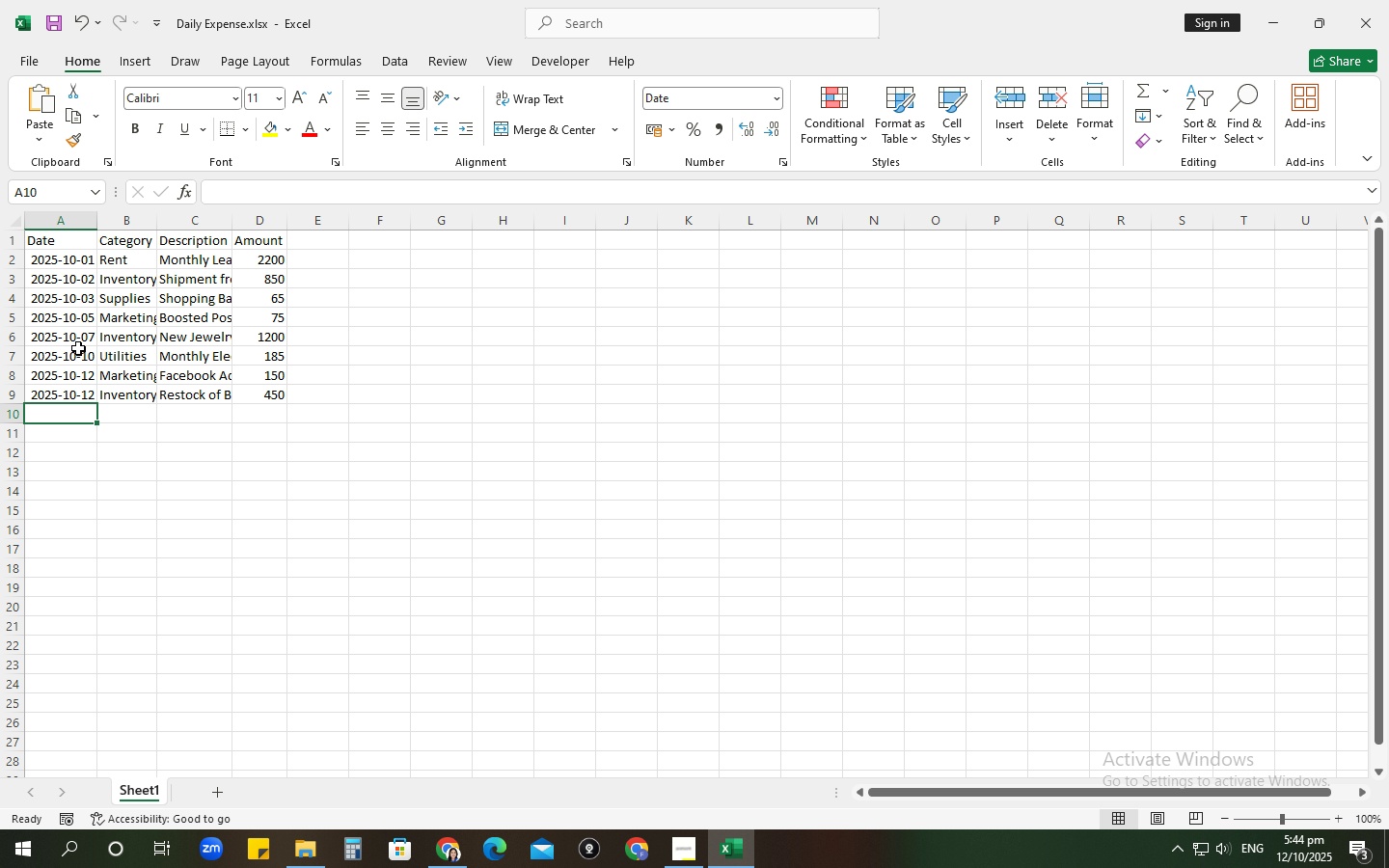 
left_click([12, 220])
 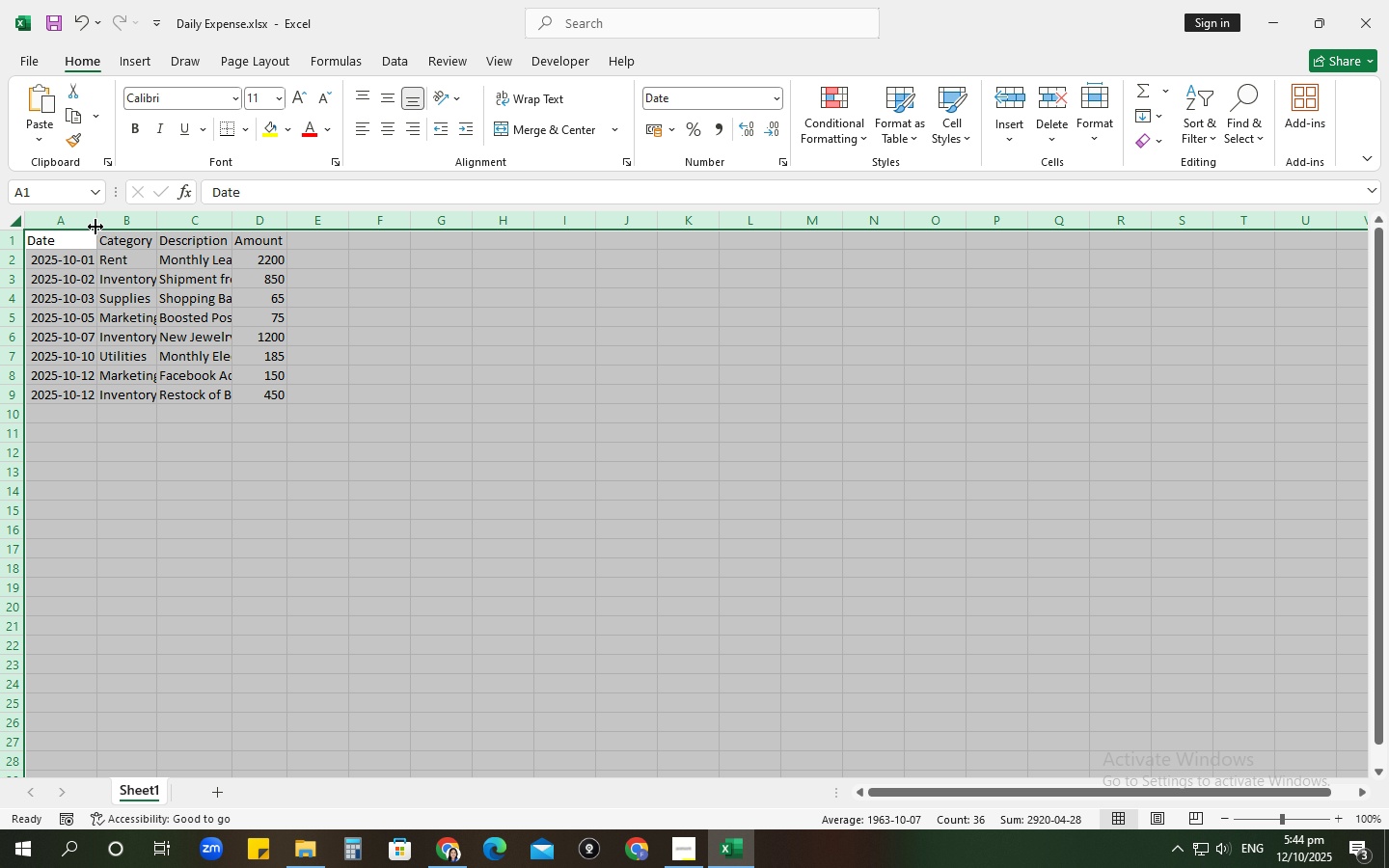 
double_click([95, 227])
 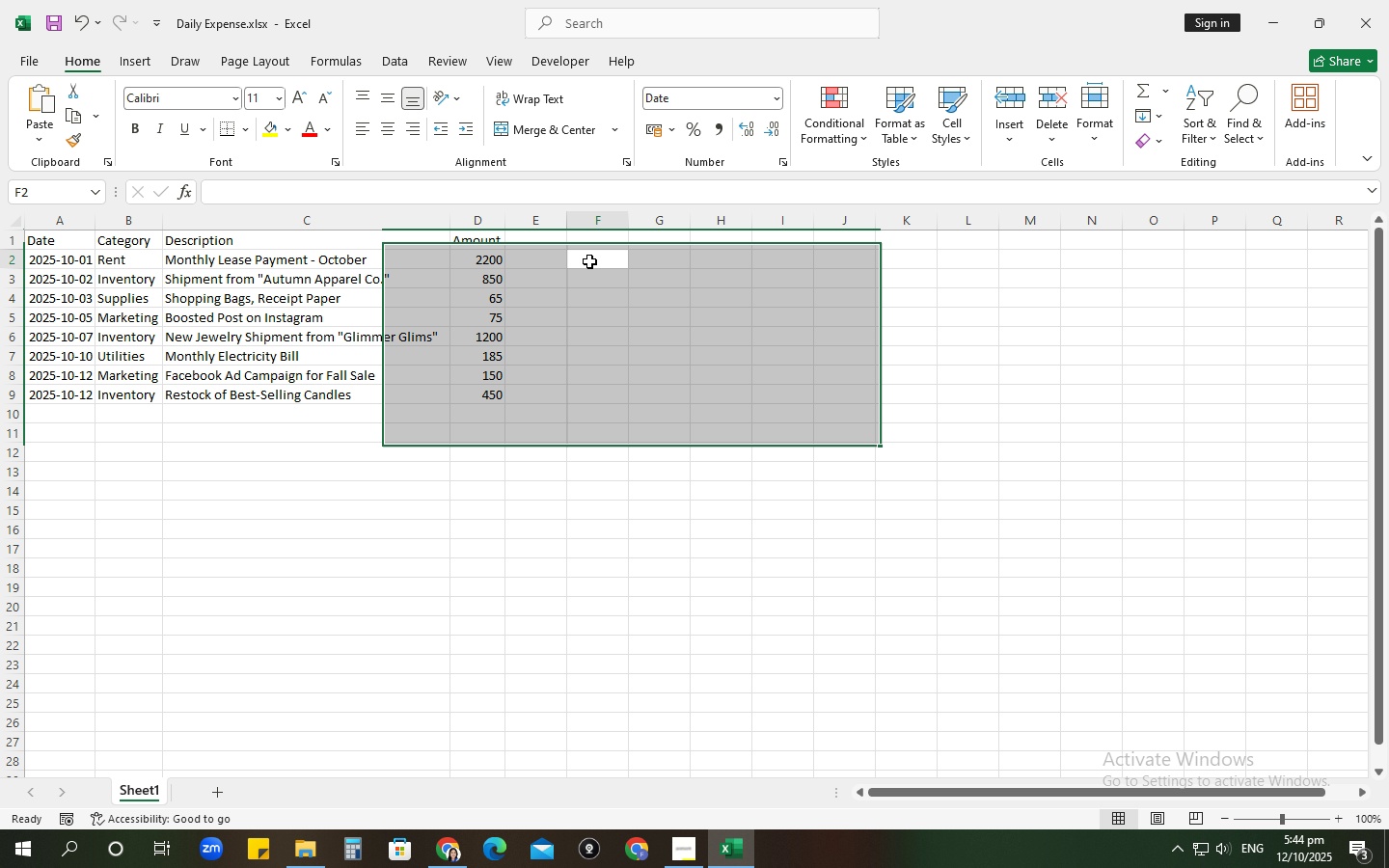 
left_click([589, 261])
 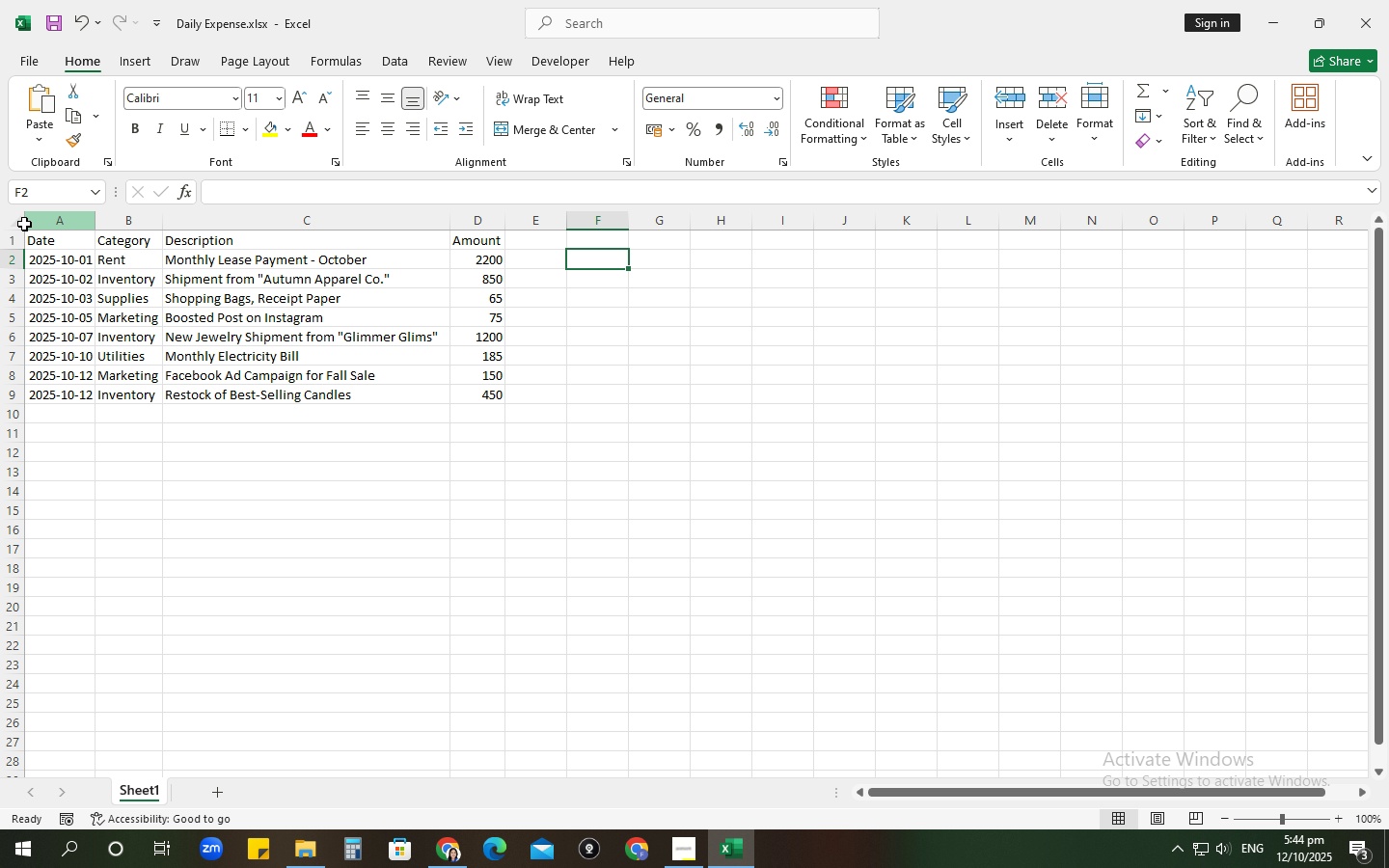 
left_click([11, 224])
 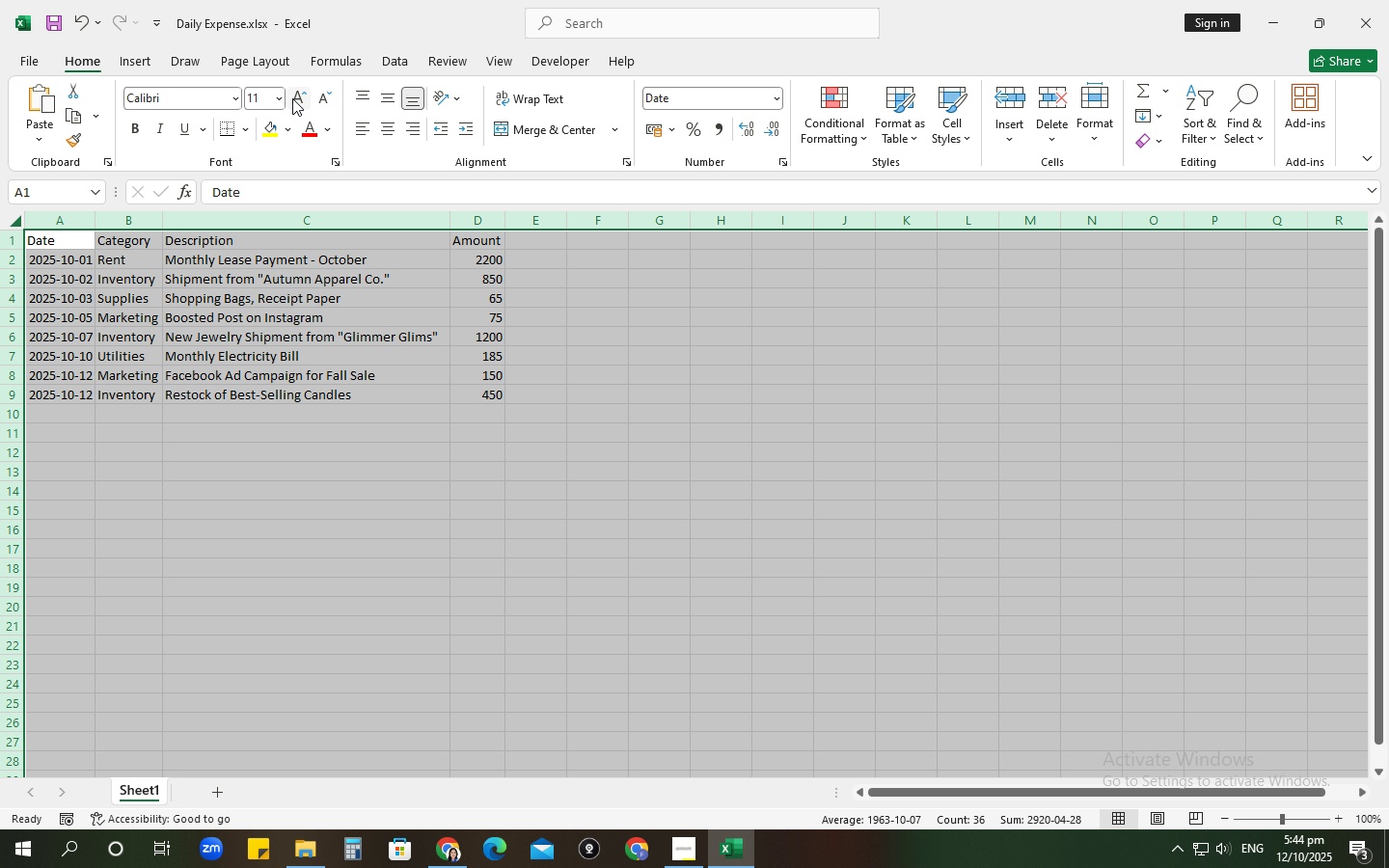 
left_click([292, 98])
 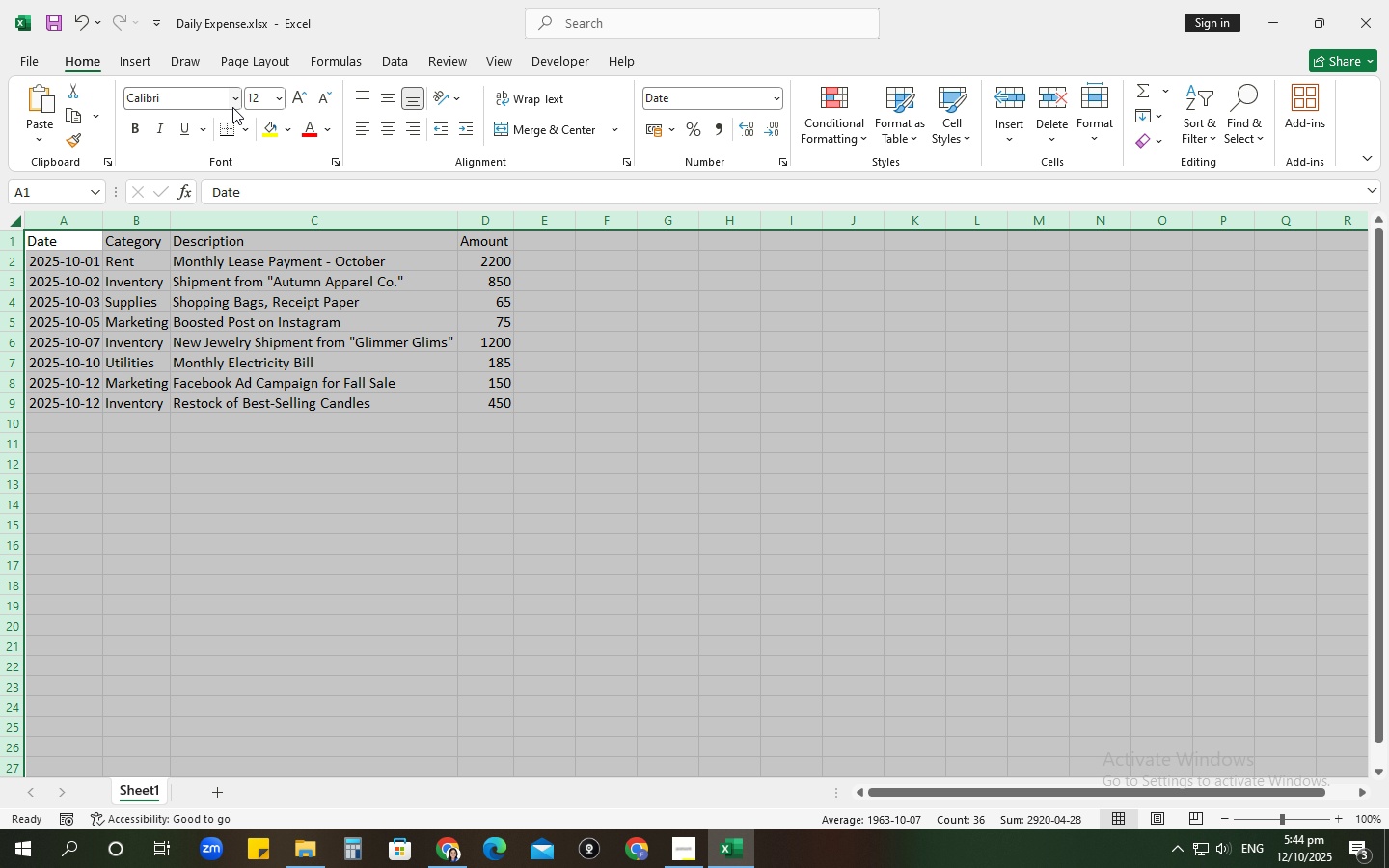 
left_click([232, 107])
 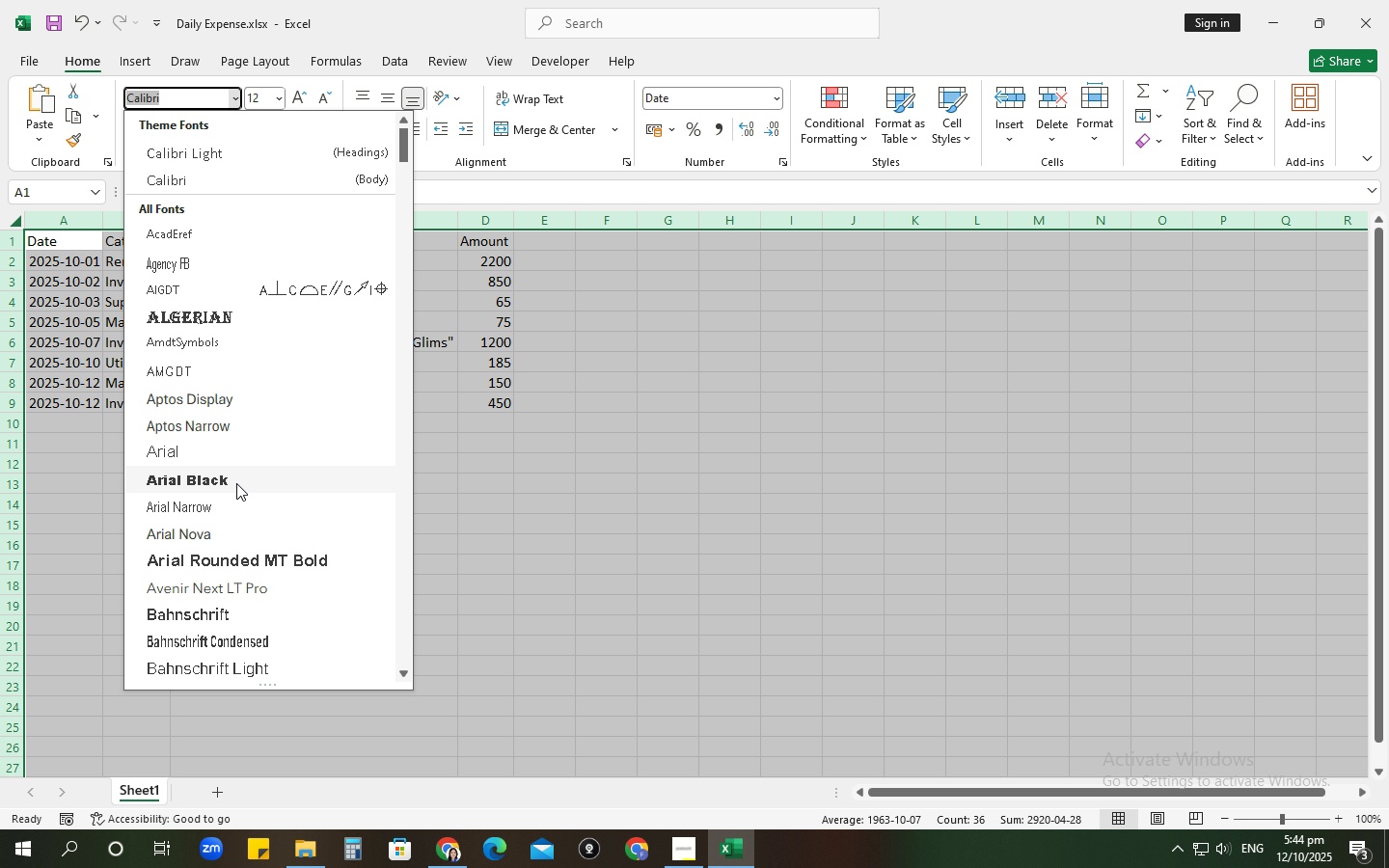 
scroll: coordinate [245, 511], scroll_direction: down, amount: 8.0
 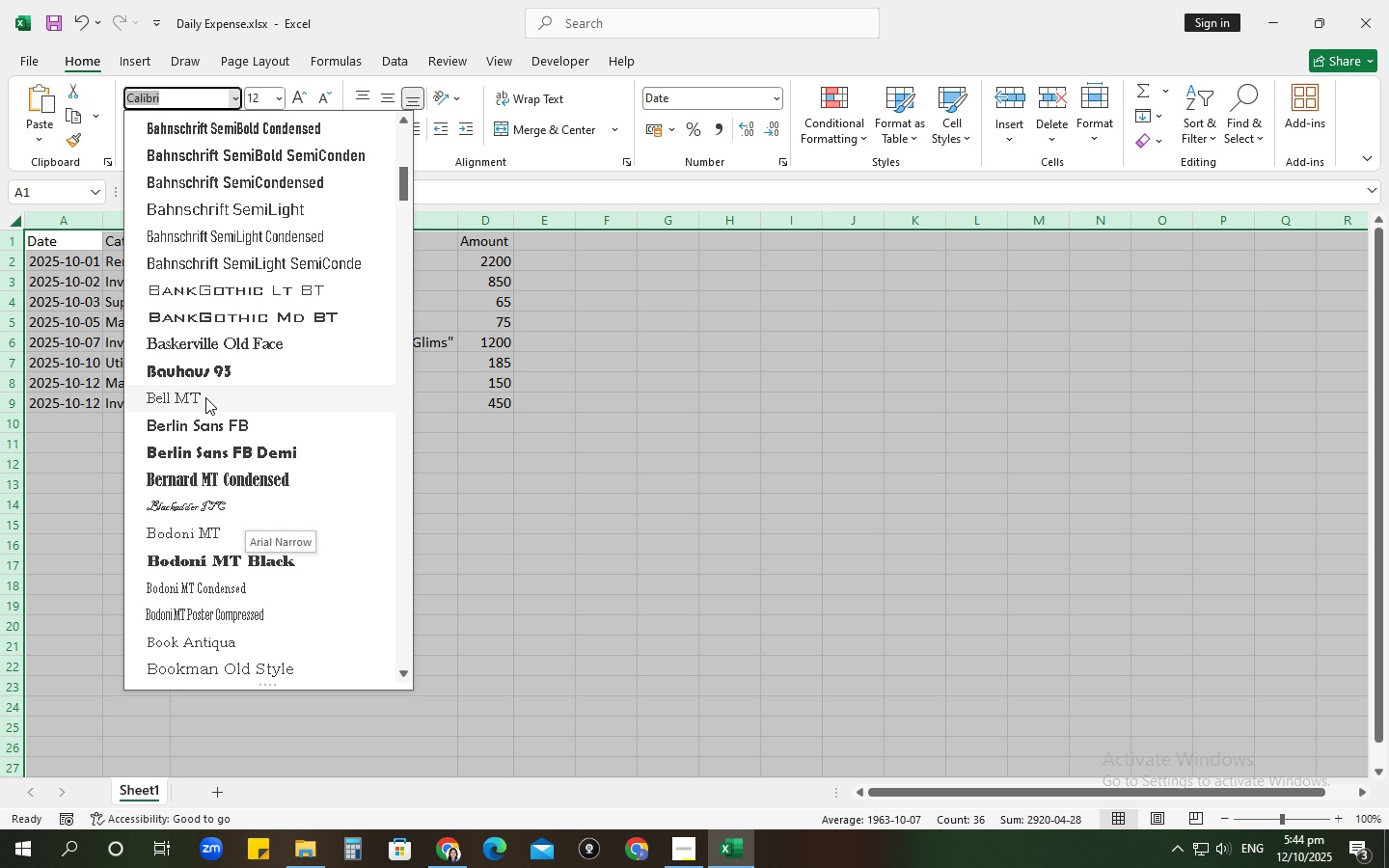 
left_click([205, 392])
 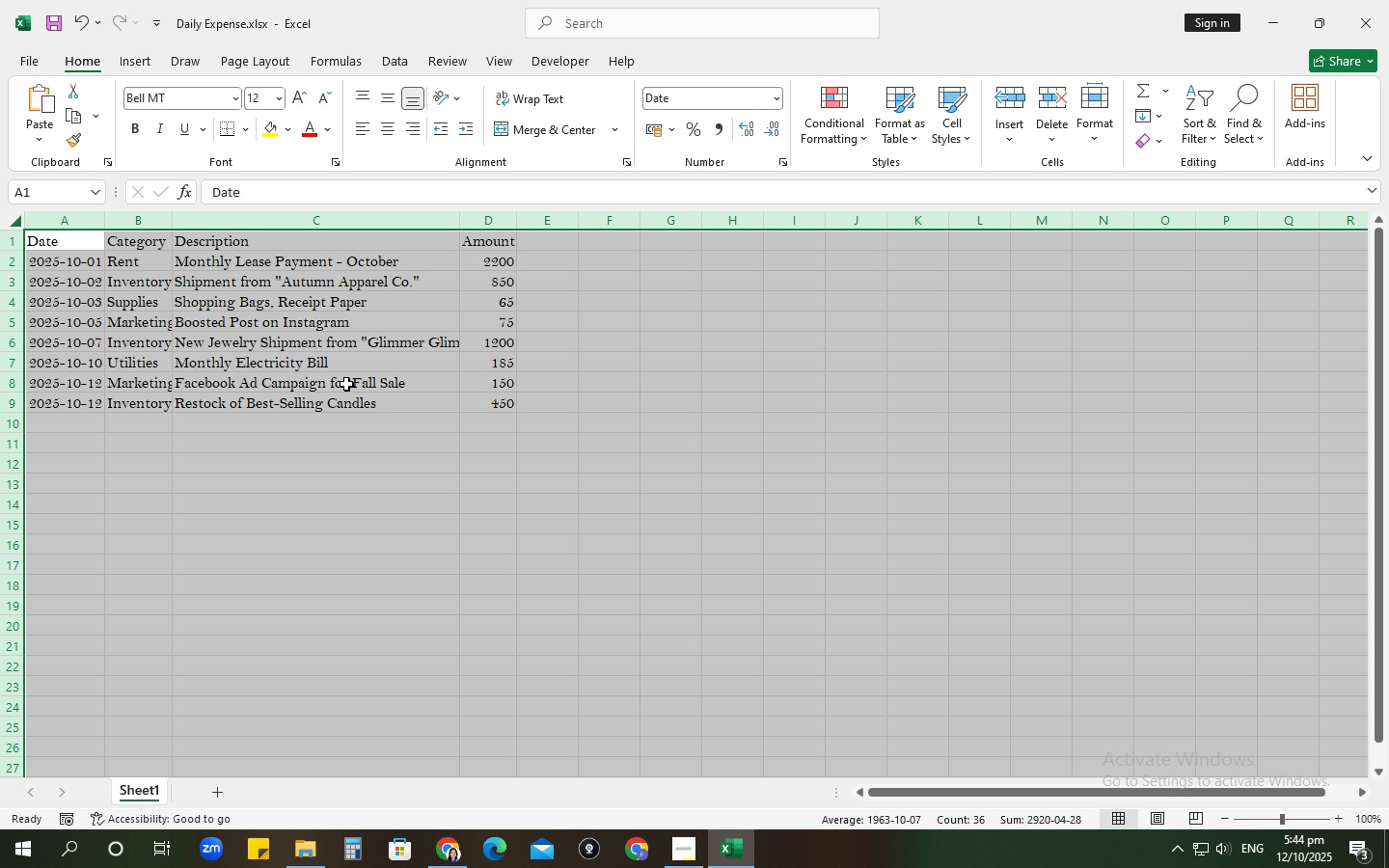 
wait(17.42)
 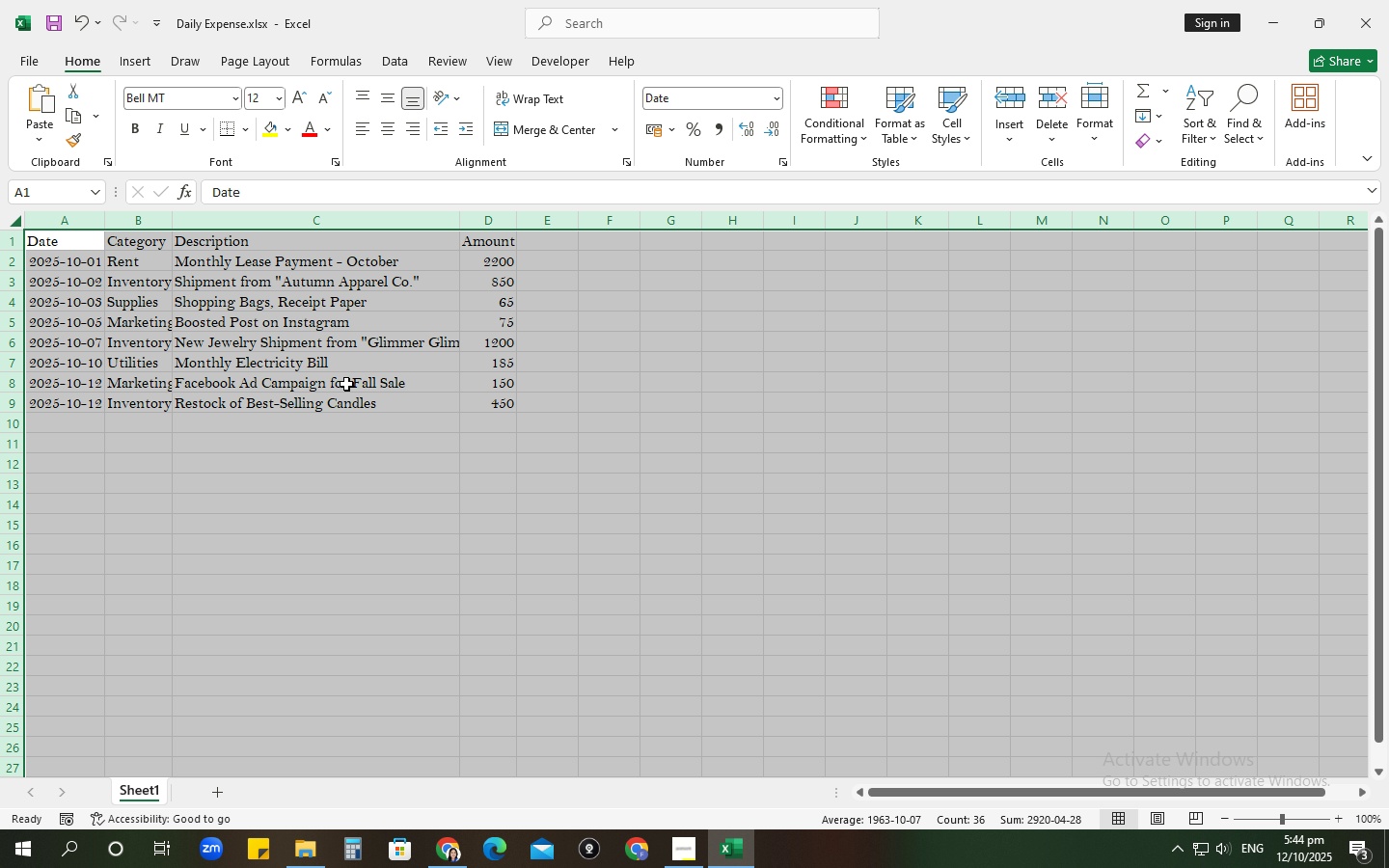 
left_click_drag(start_coordinate=[483, 256], to_coordinate=[495, 397])
 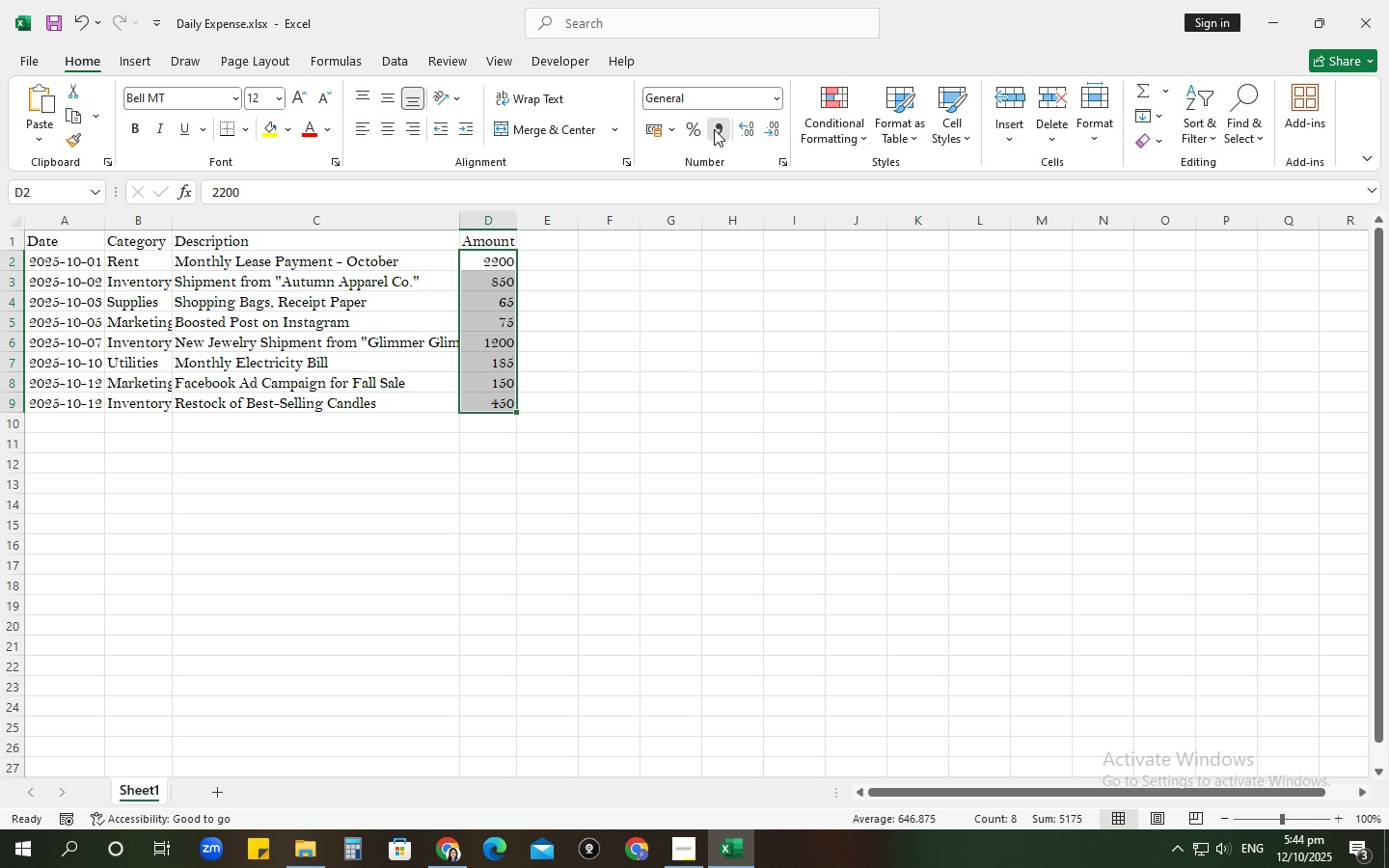 
left_click([714, 129])
 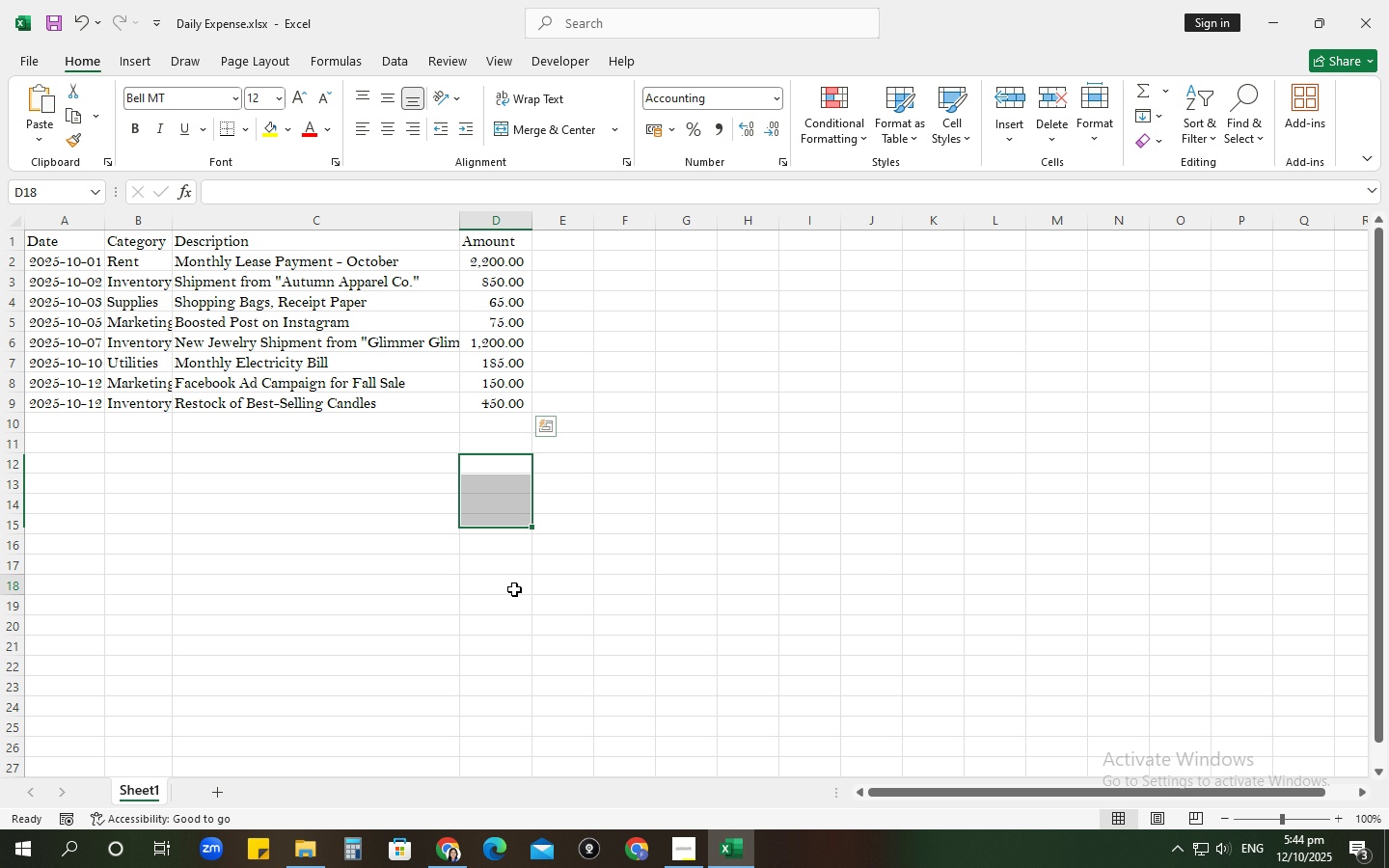 
left_click([514, 589])
 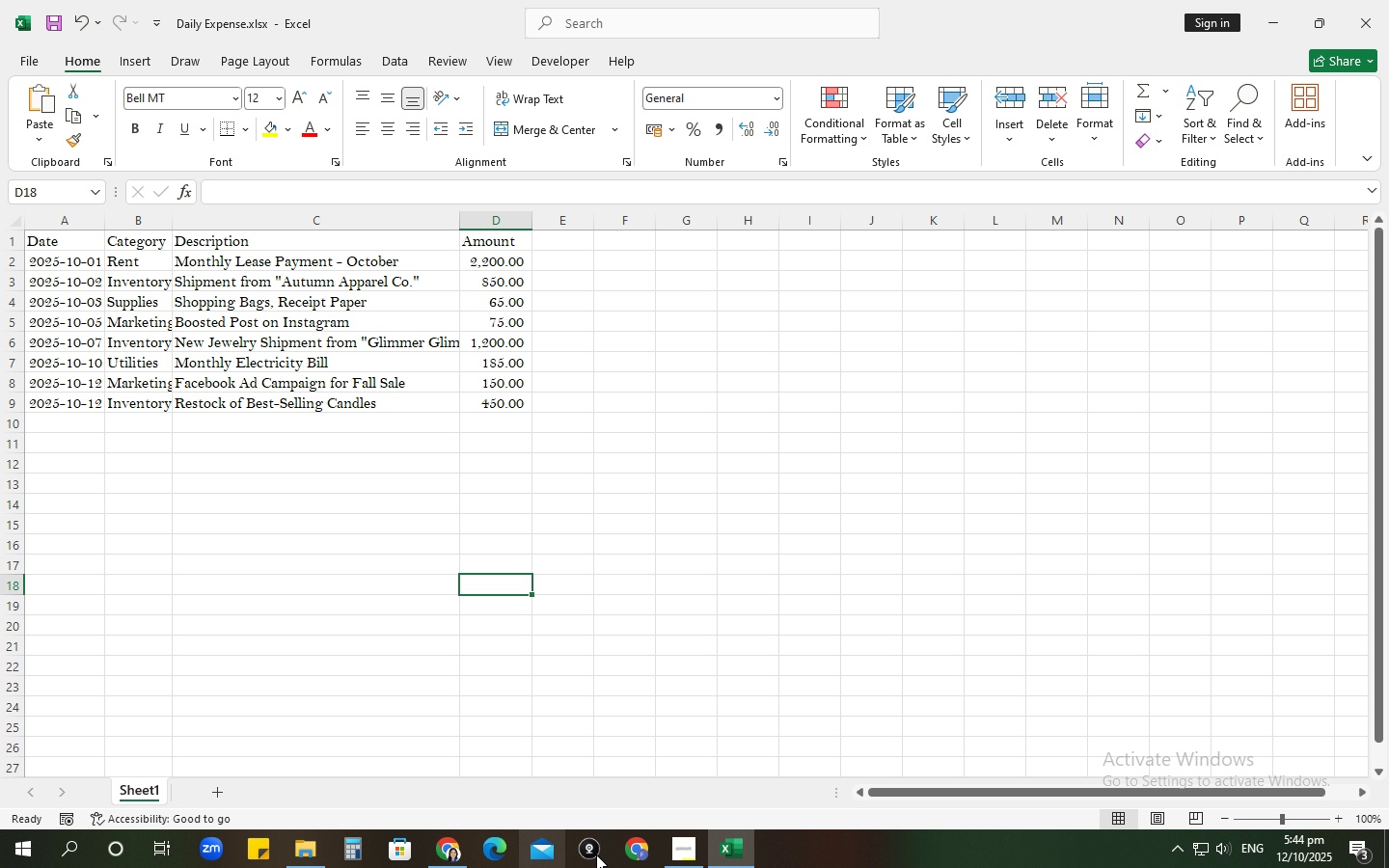 
left_click([442, 855])
 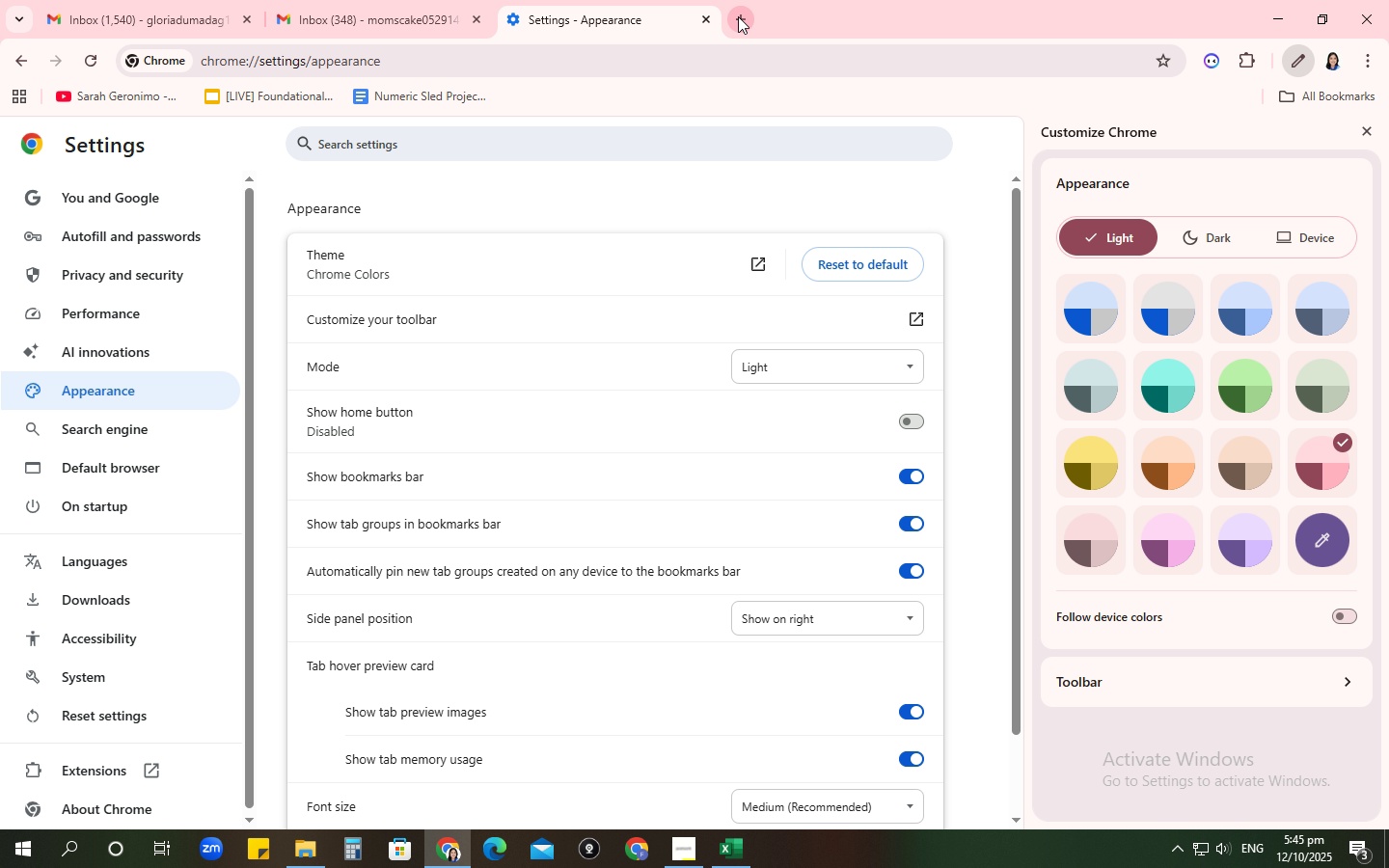 
left_click([738, 16])
 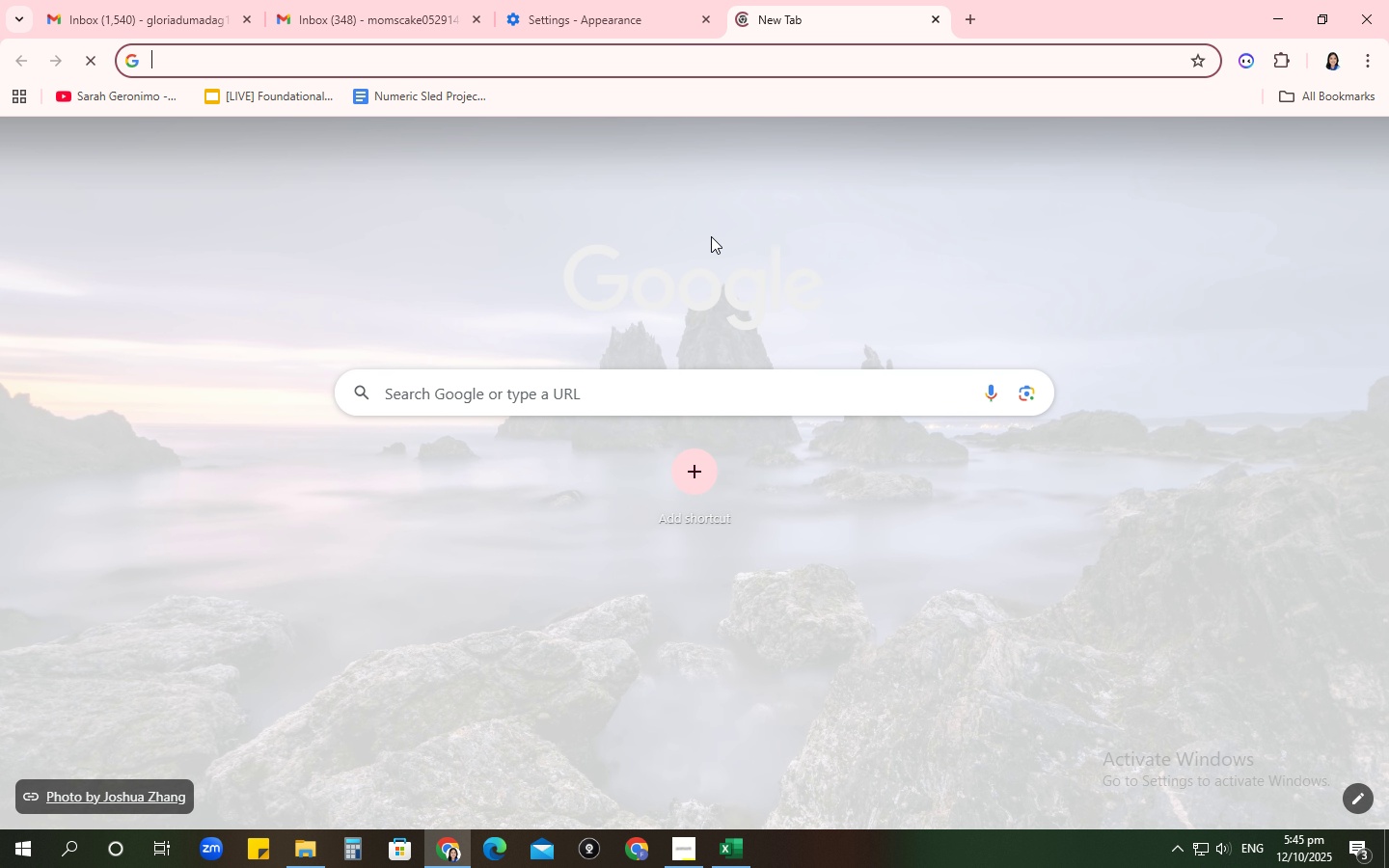 
type(you)
 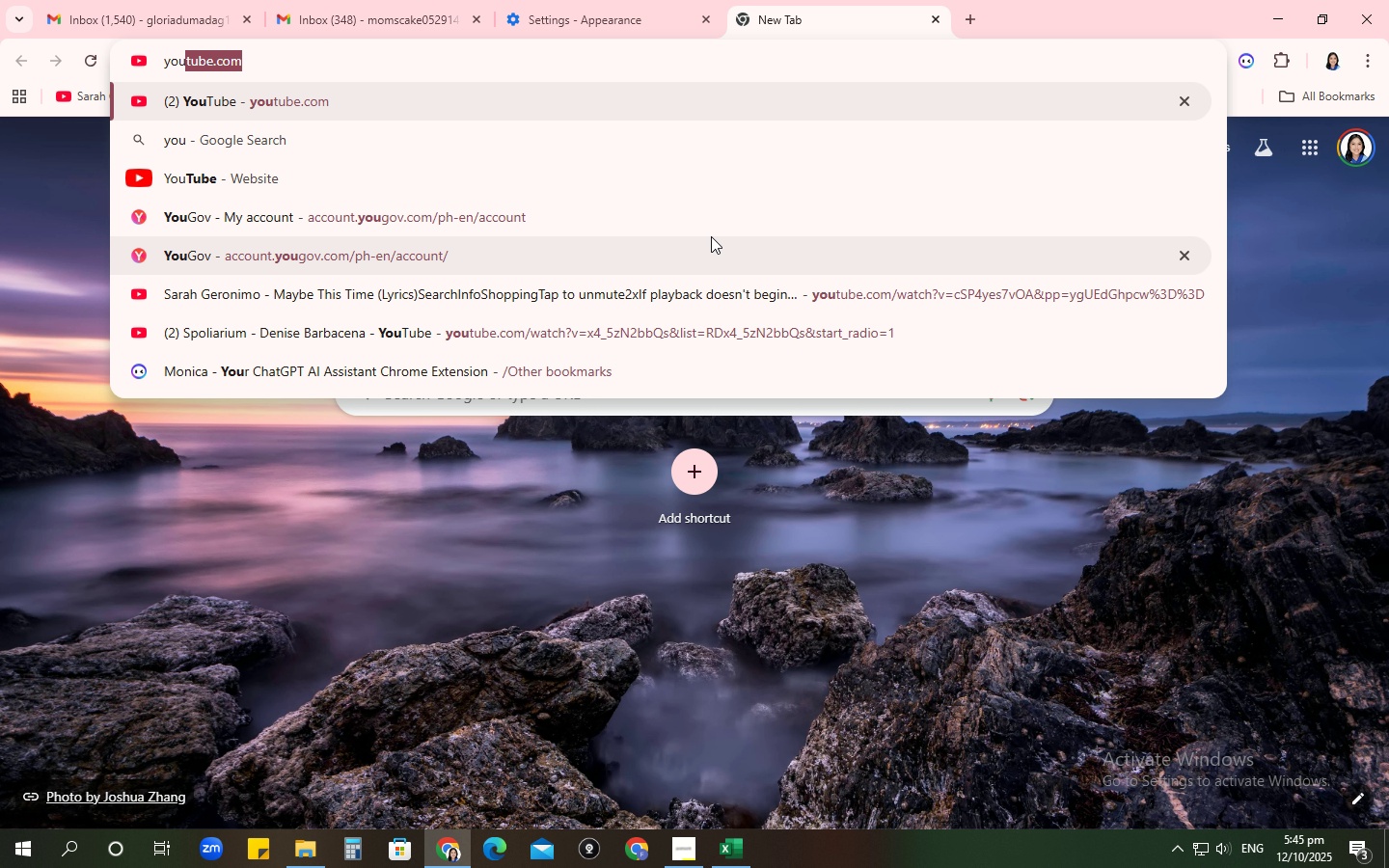 
key(Enter)
 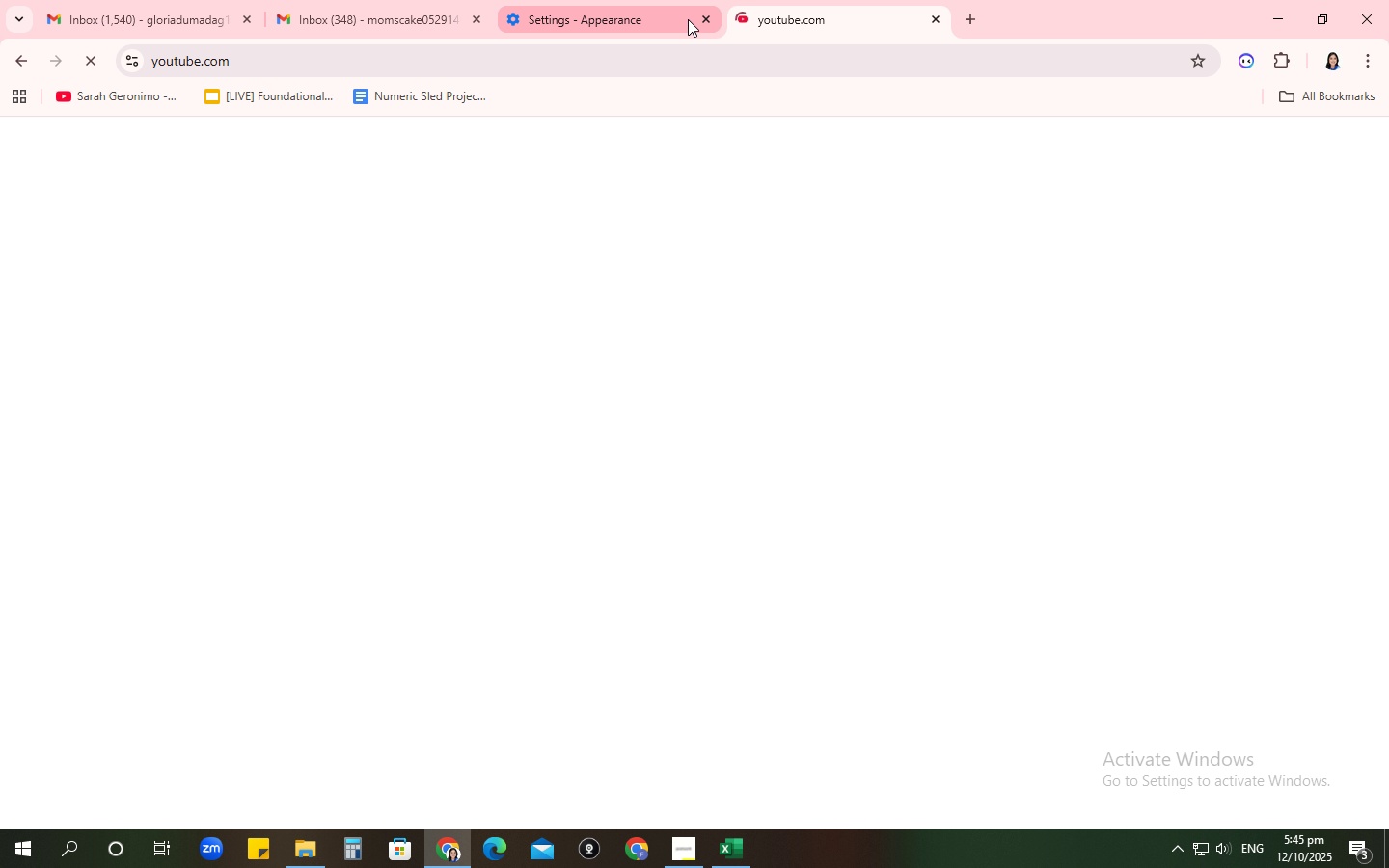 
left_click_drag(start_coordinate=[694, 21], to_coordinate=[699, 21])
 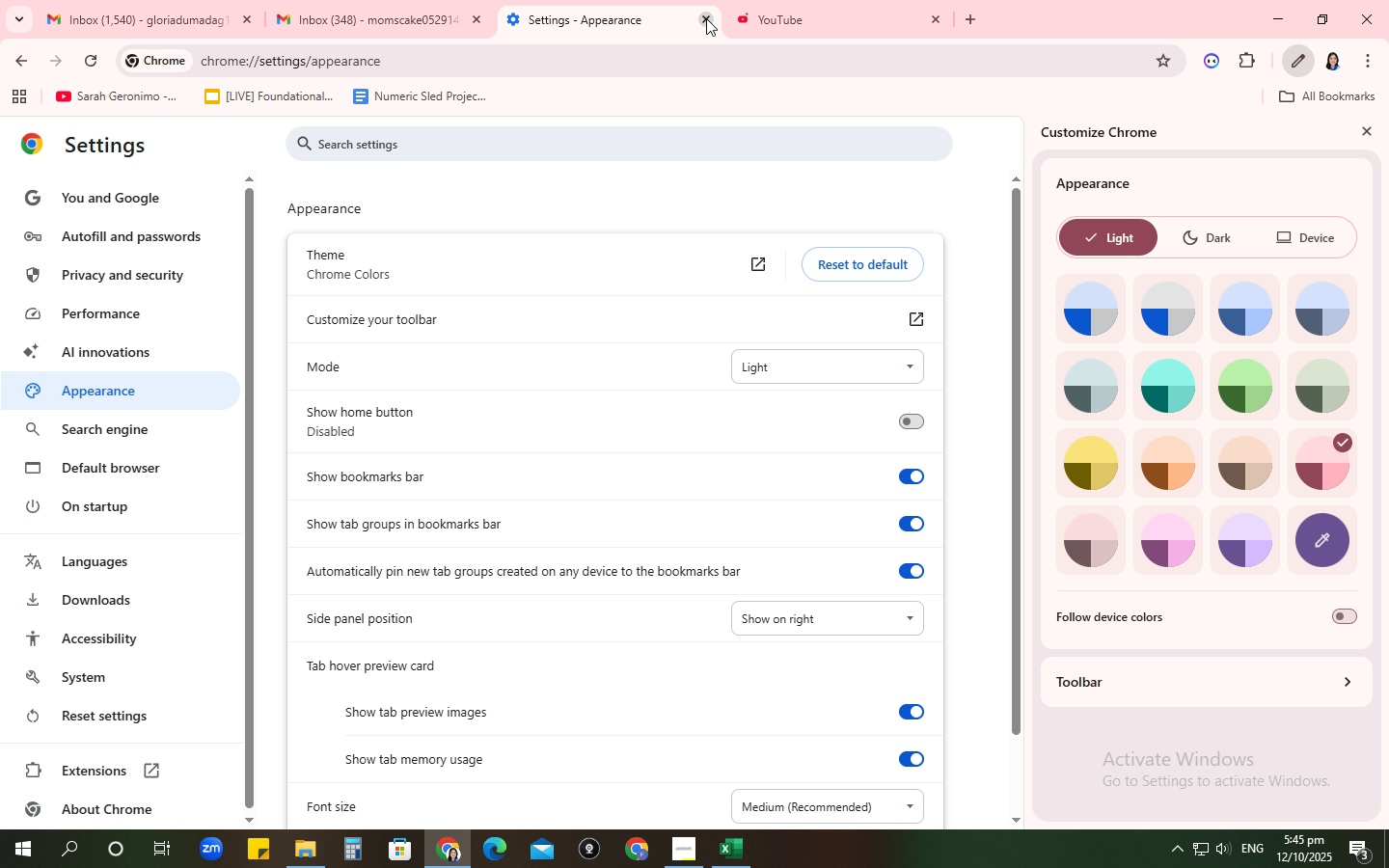 
double_click([706, 18])
 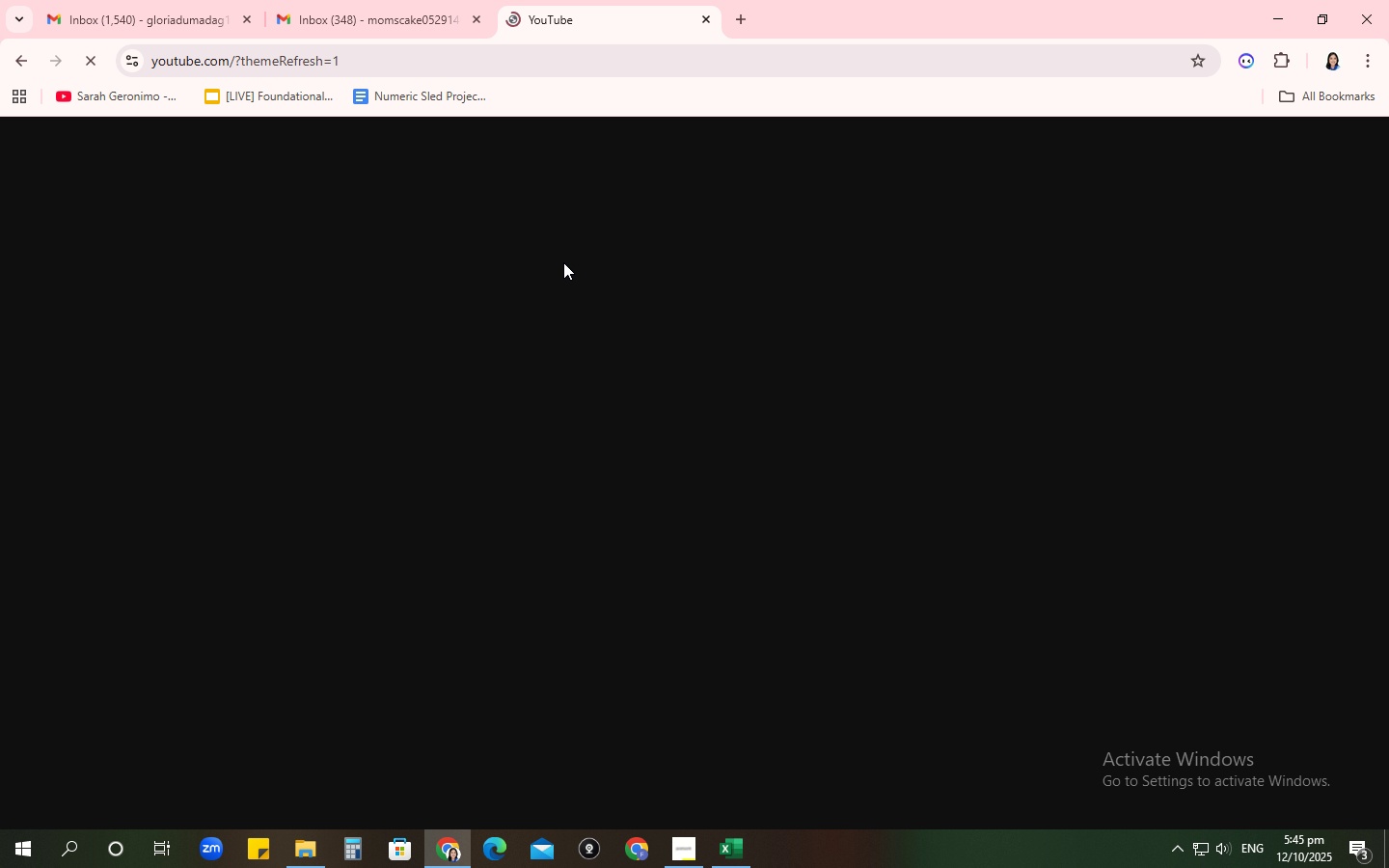 
wait(10.86)
 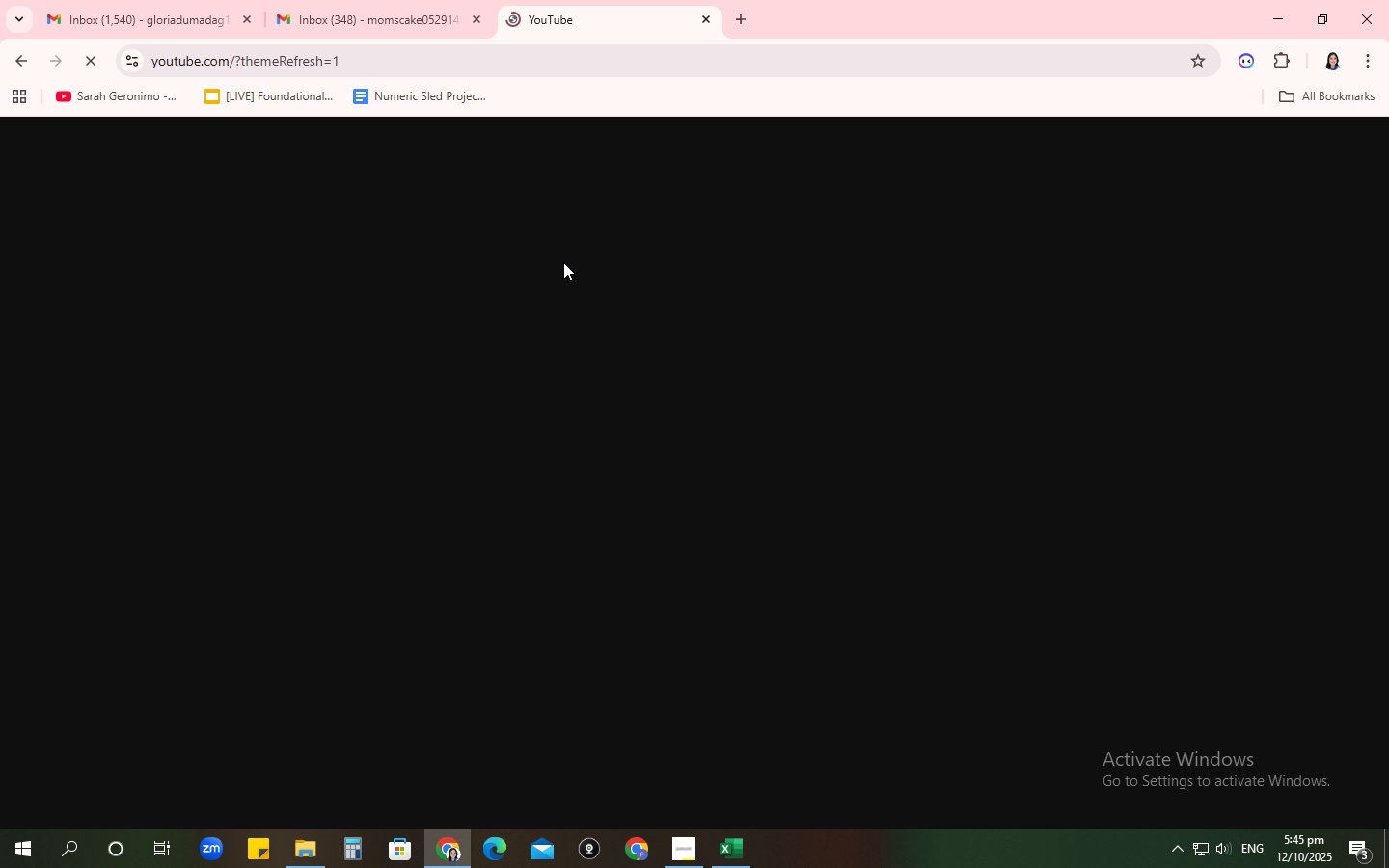 
left_click([477, 23])
 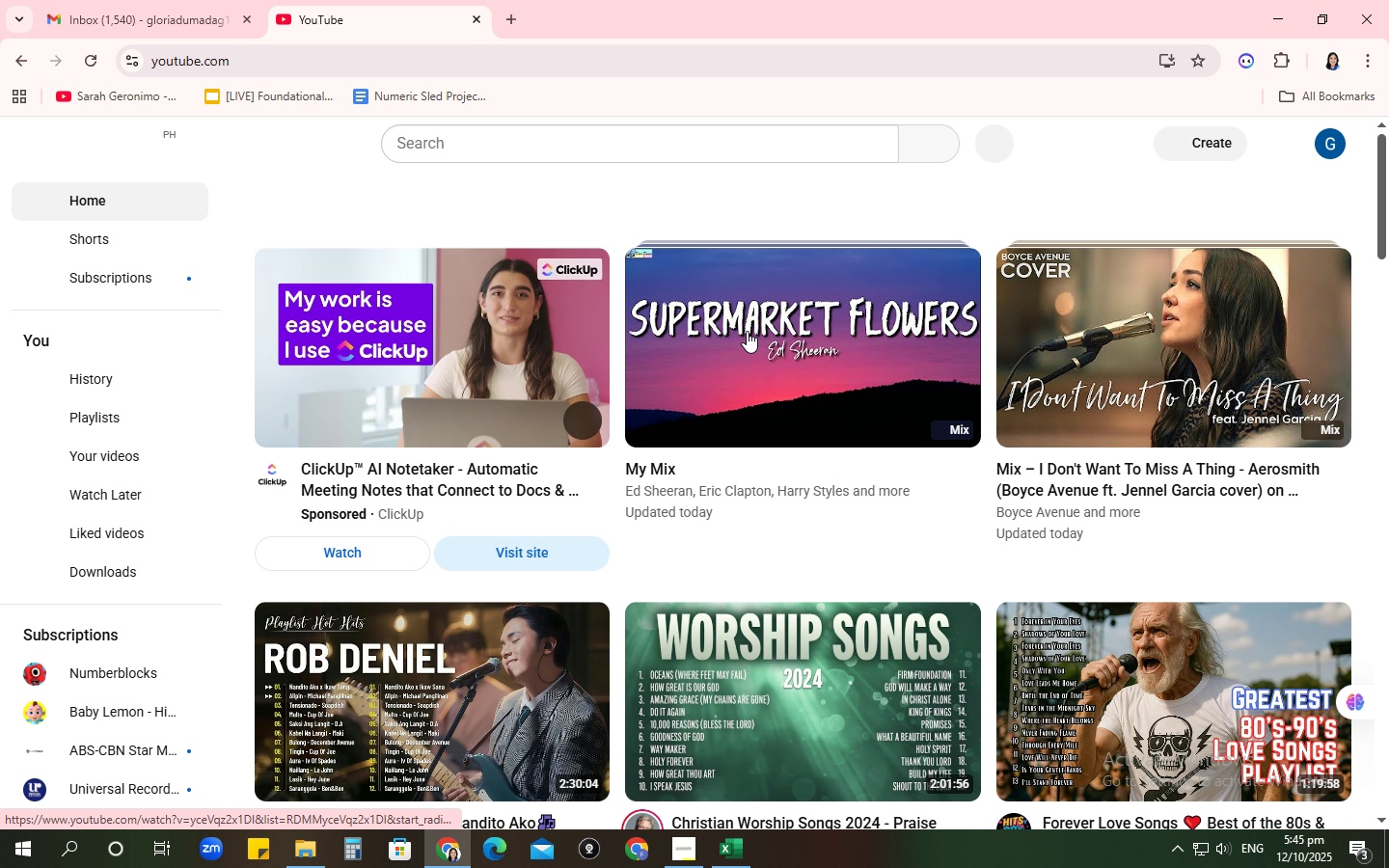 
left_click([747, 331])
 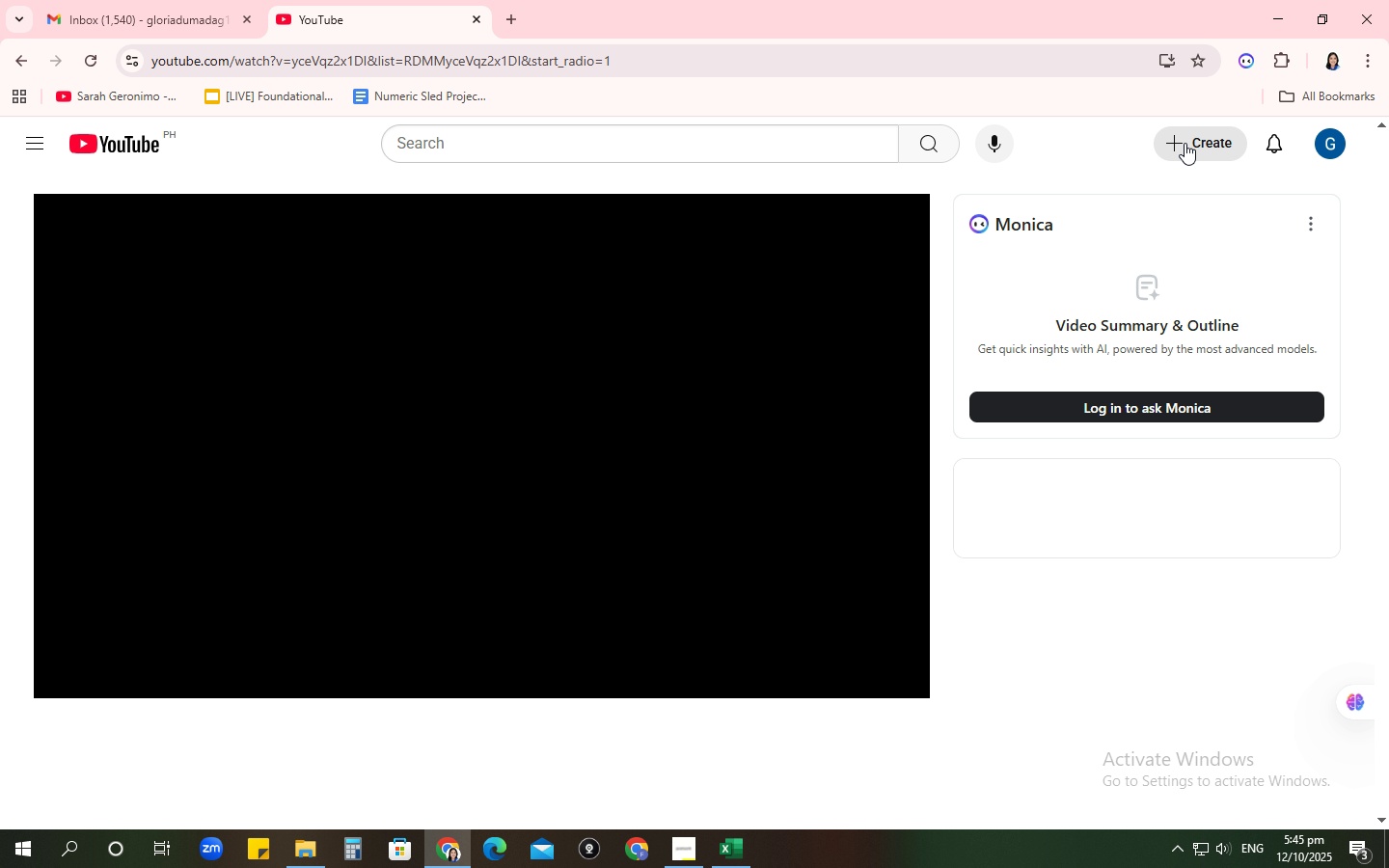 
wait(7.2)
 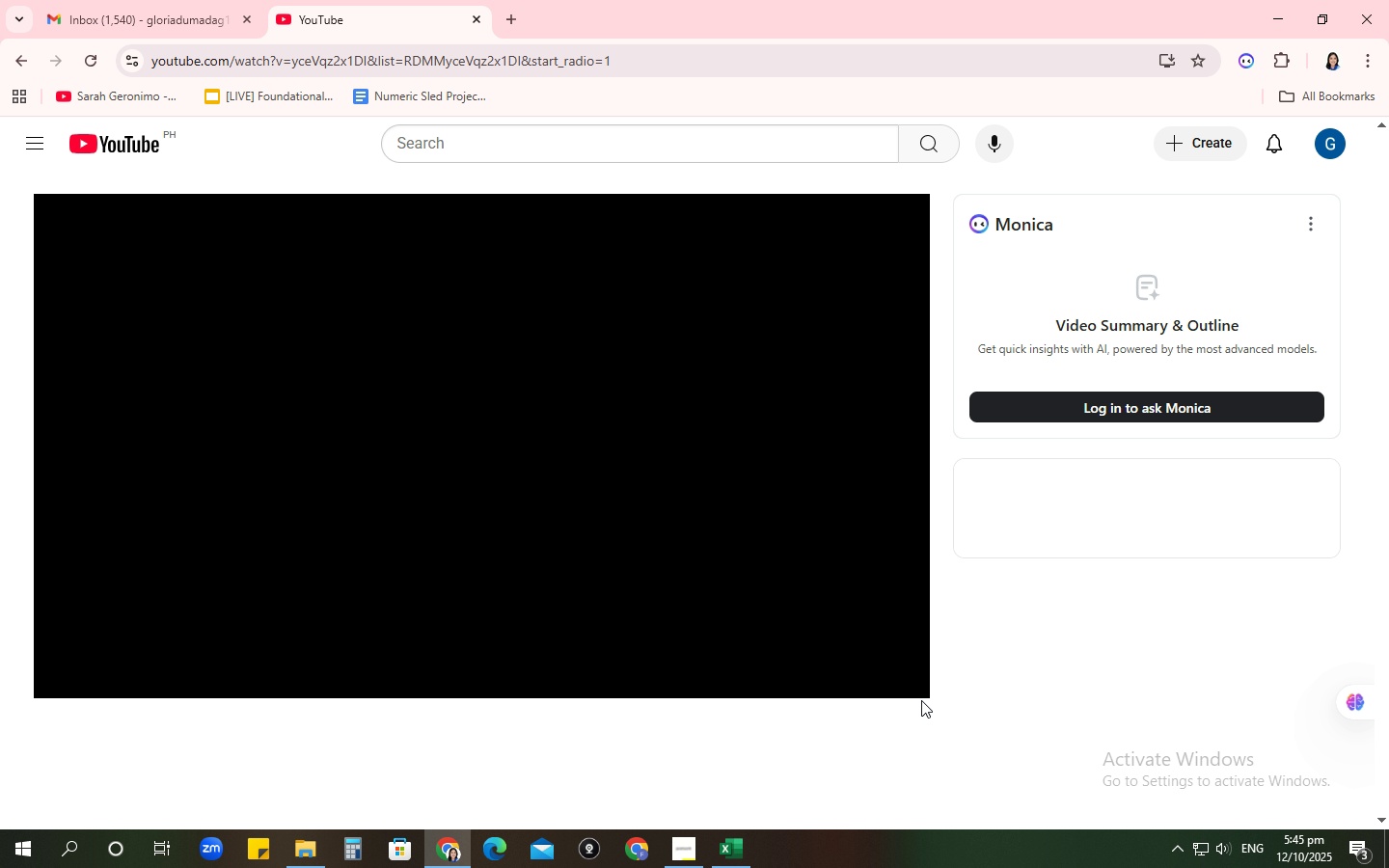 
left_click([1265, 9])
 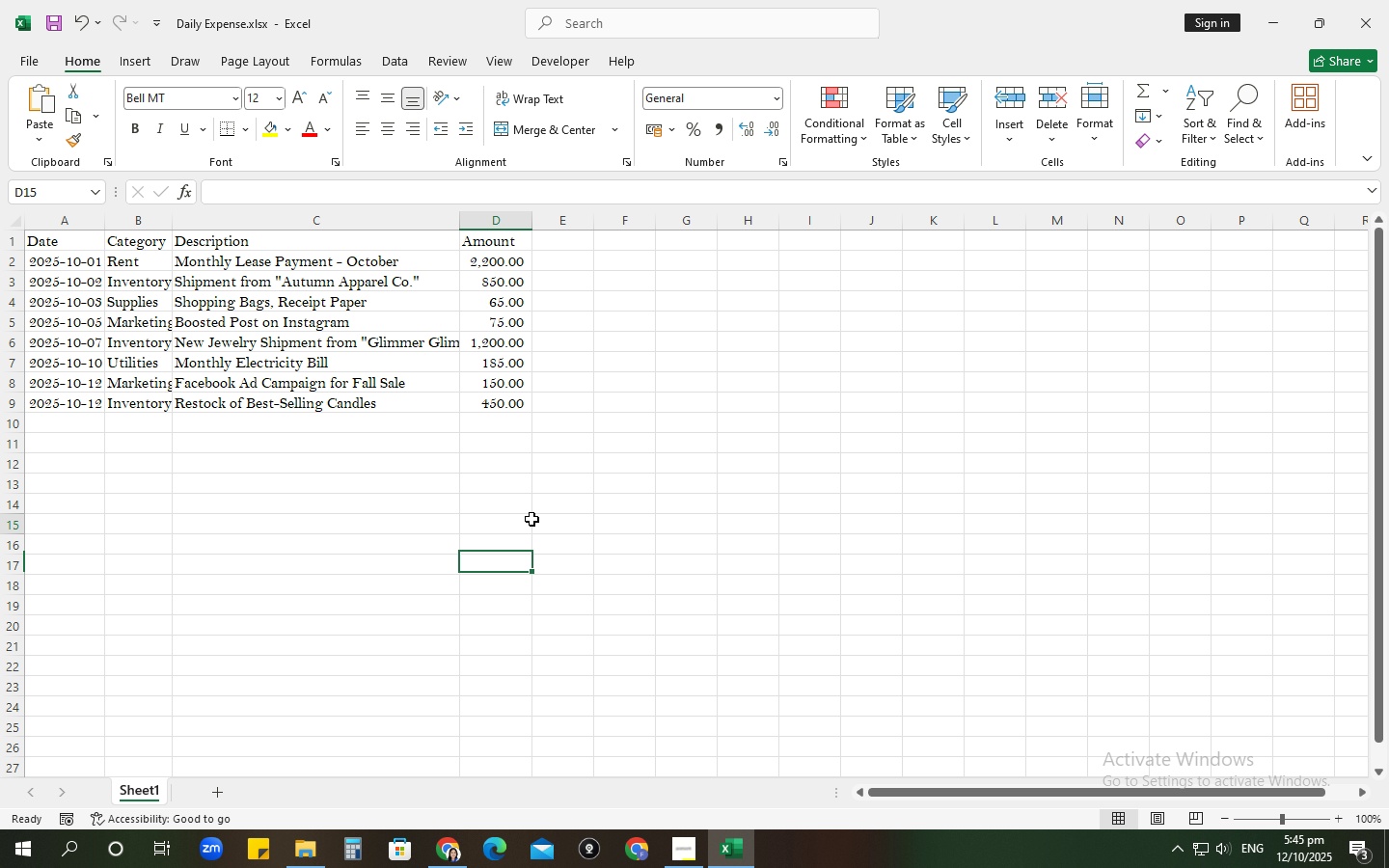 
left_click([531, 519])
 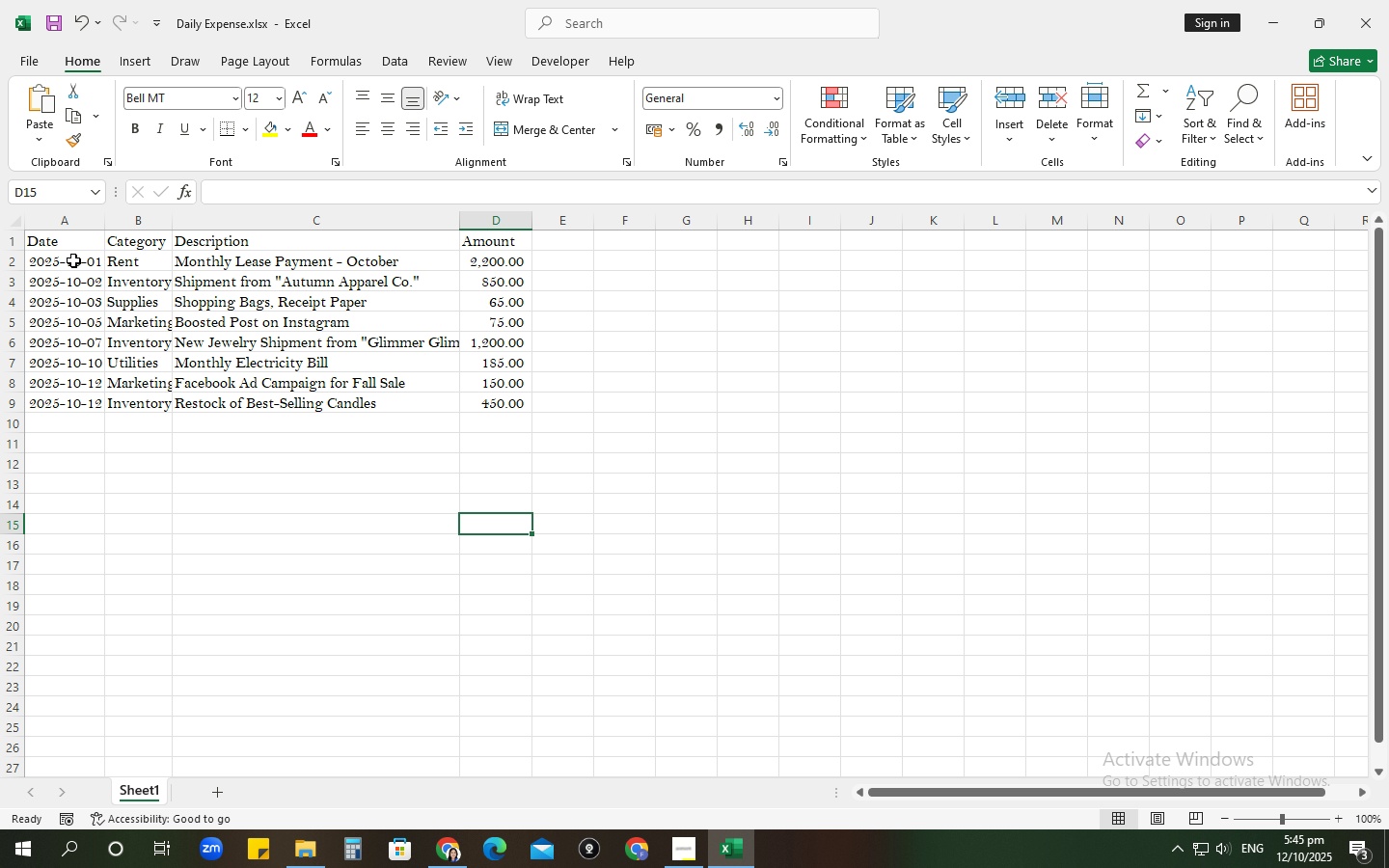 
left_click_drag(start_coordinate=[60, 247], to_coordinate=[518, 411])
 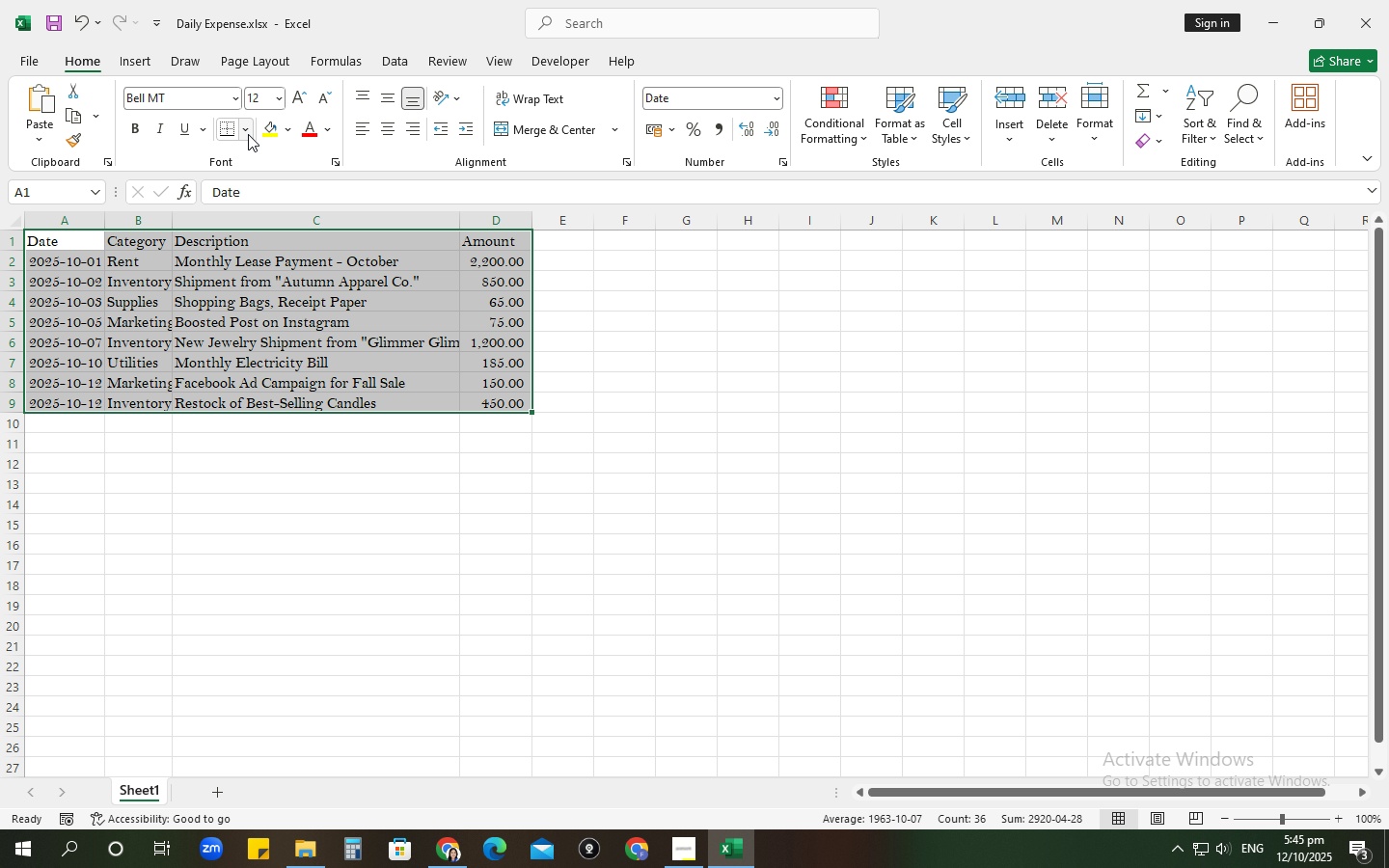 
left_click([248, 134])
 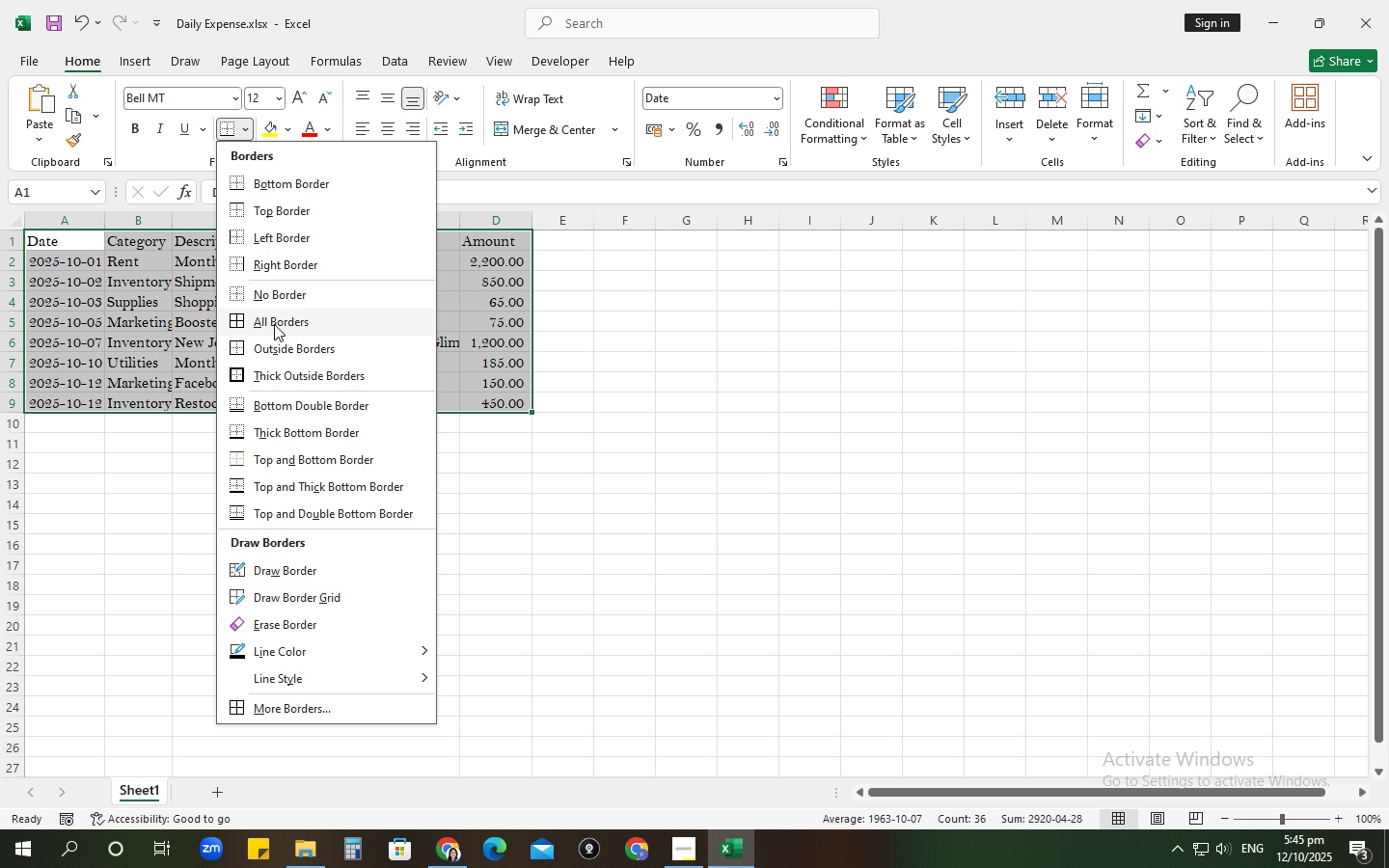 
left_click([274, 324])
 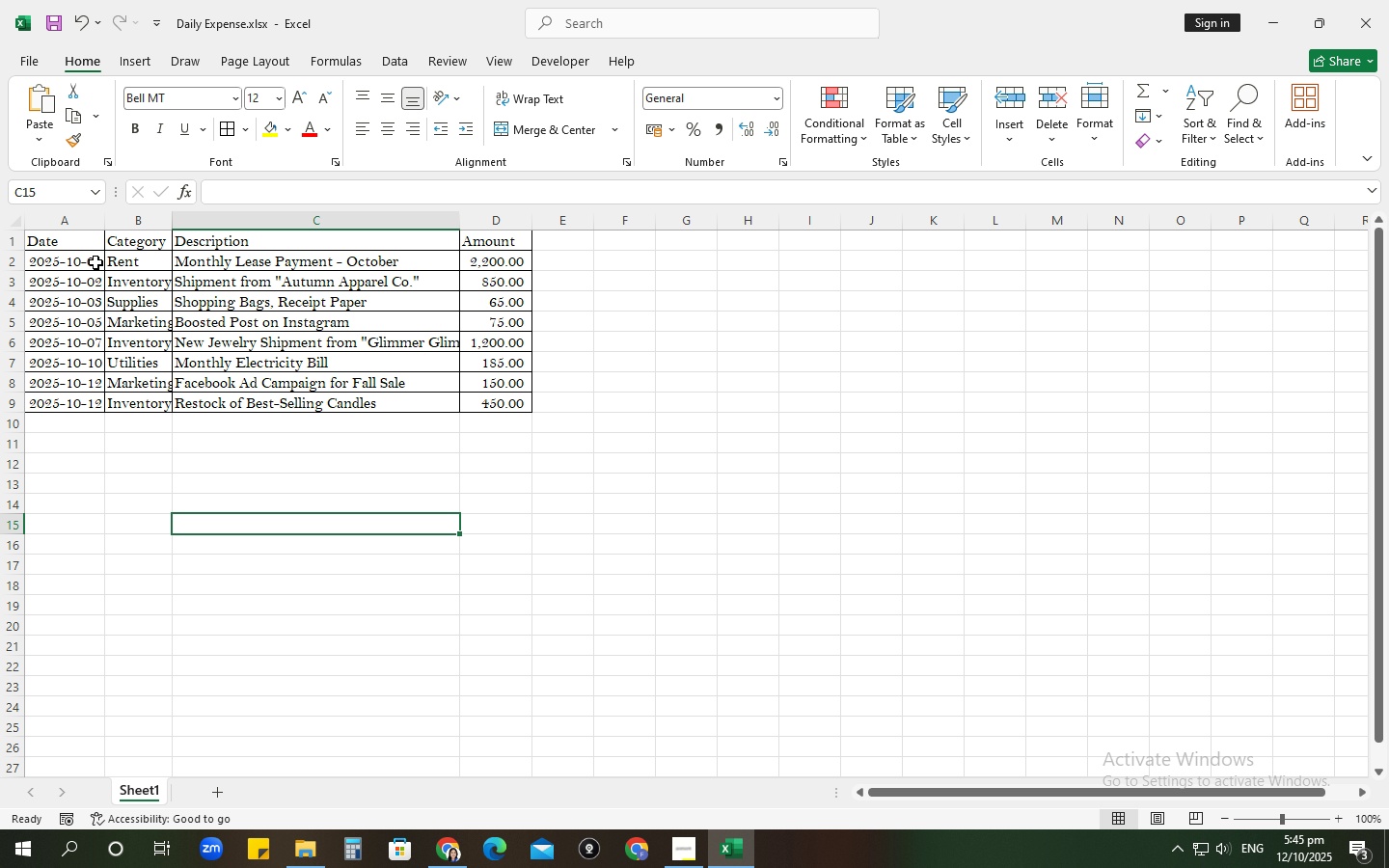 
left_click([0, 241])
 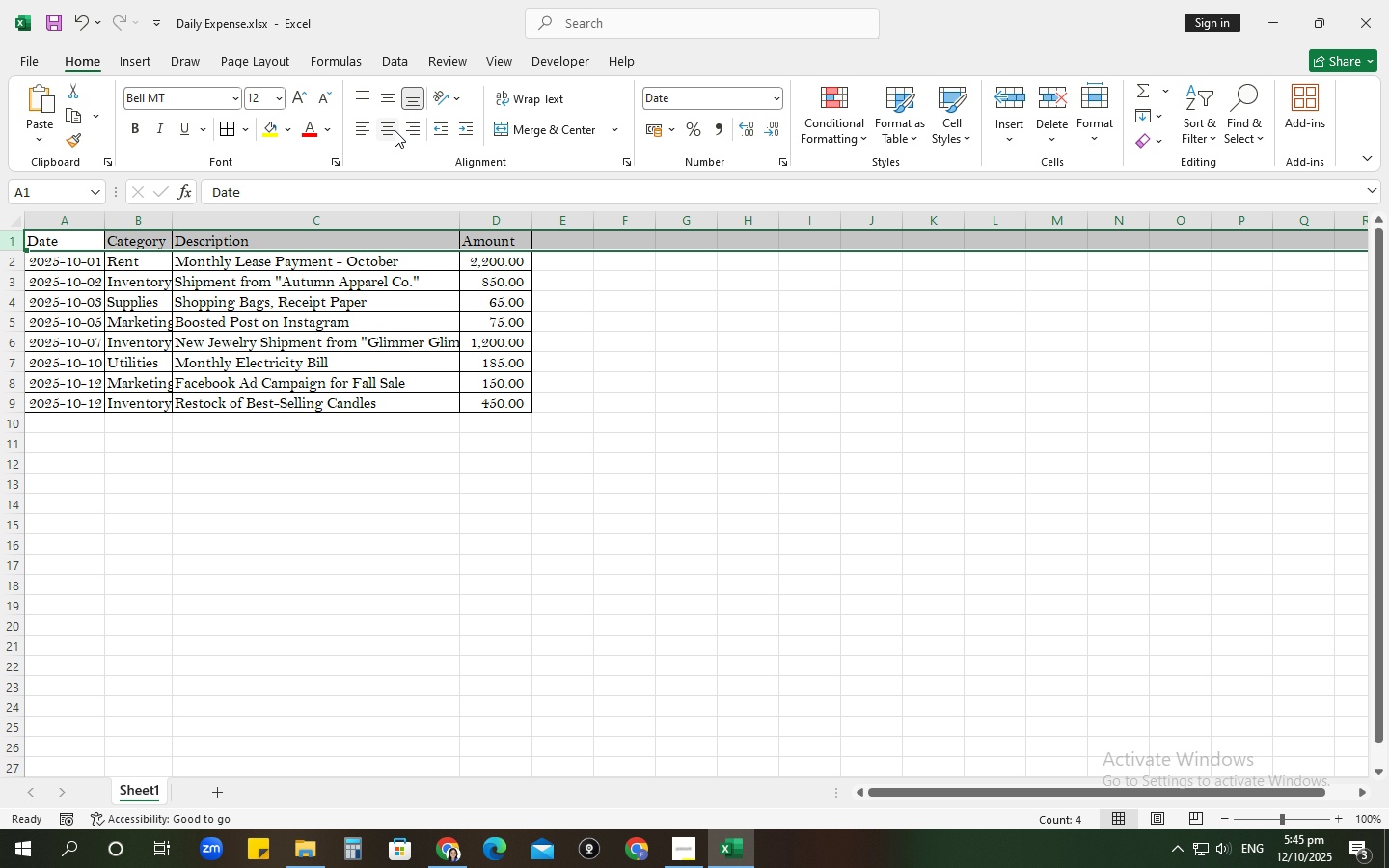 
left_click([395, 130])
 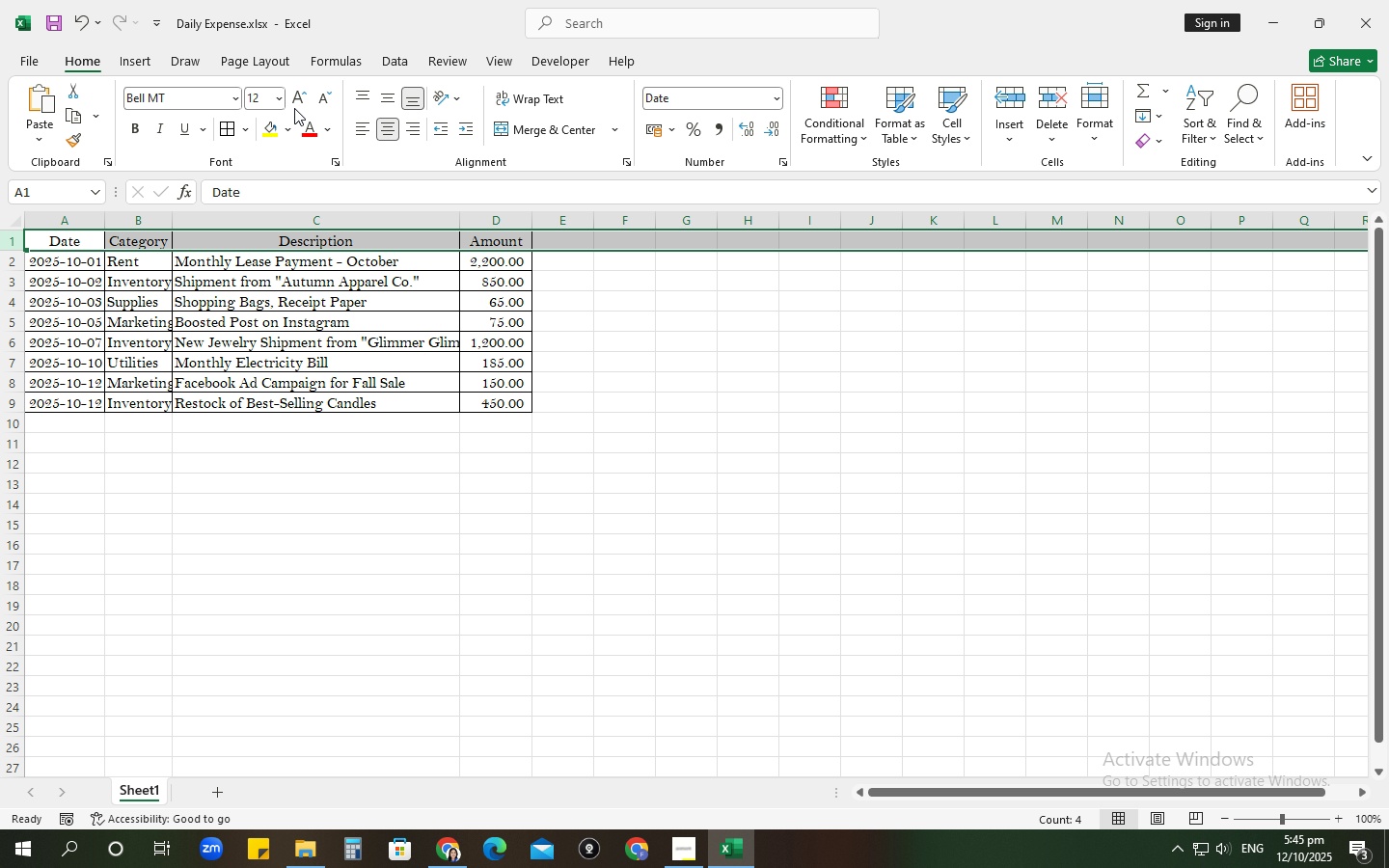 
left_click([308, 98])
 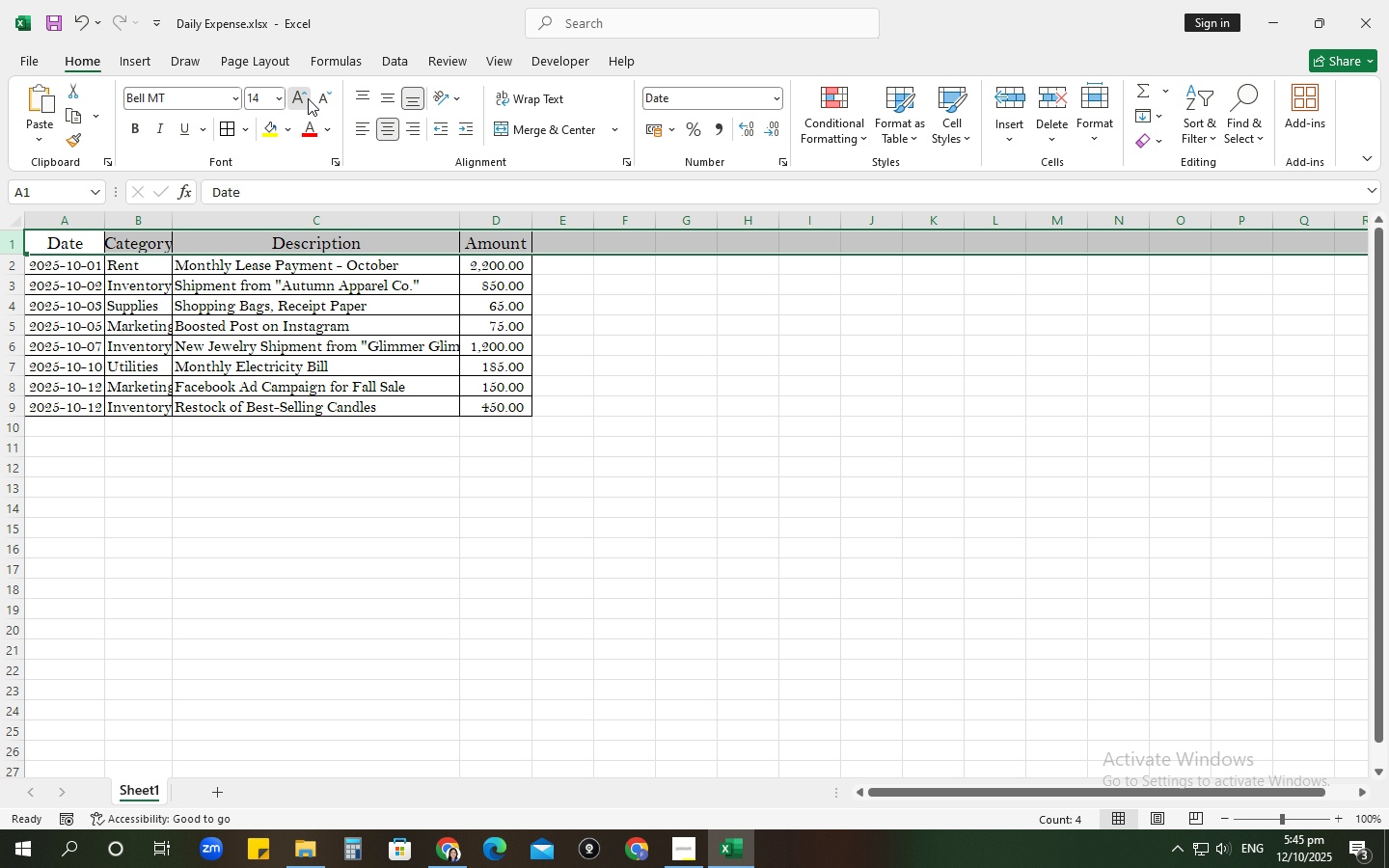 
left_click([308, 98])
 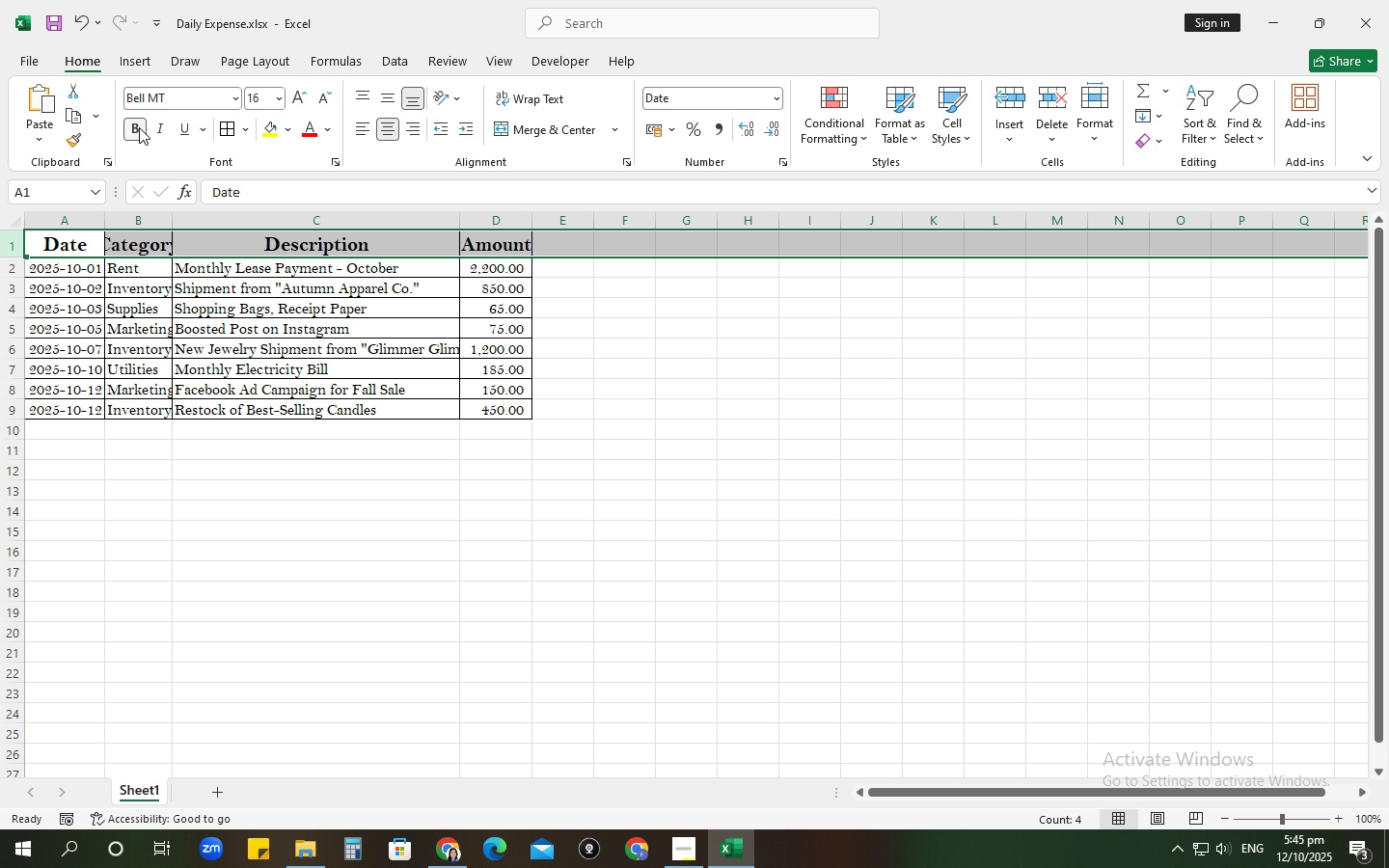 
left_click([265, 430])
 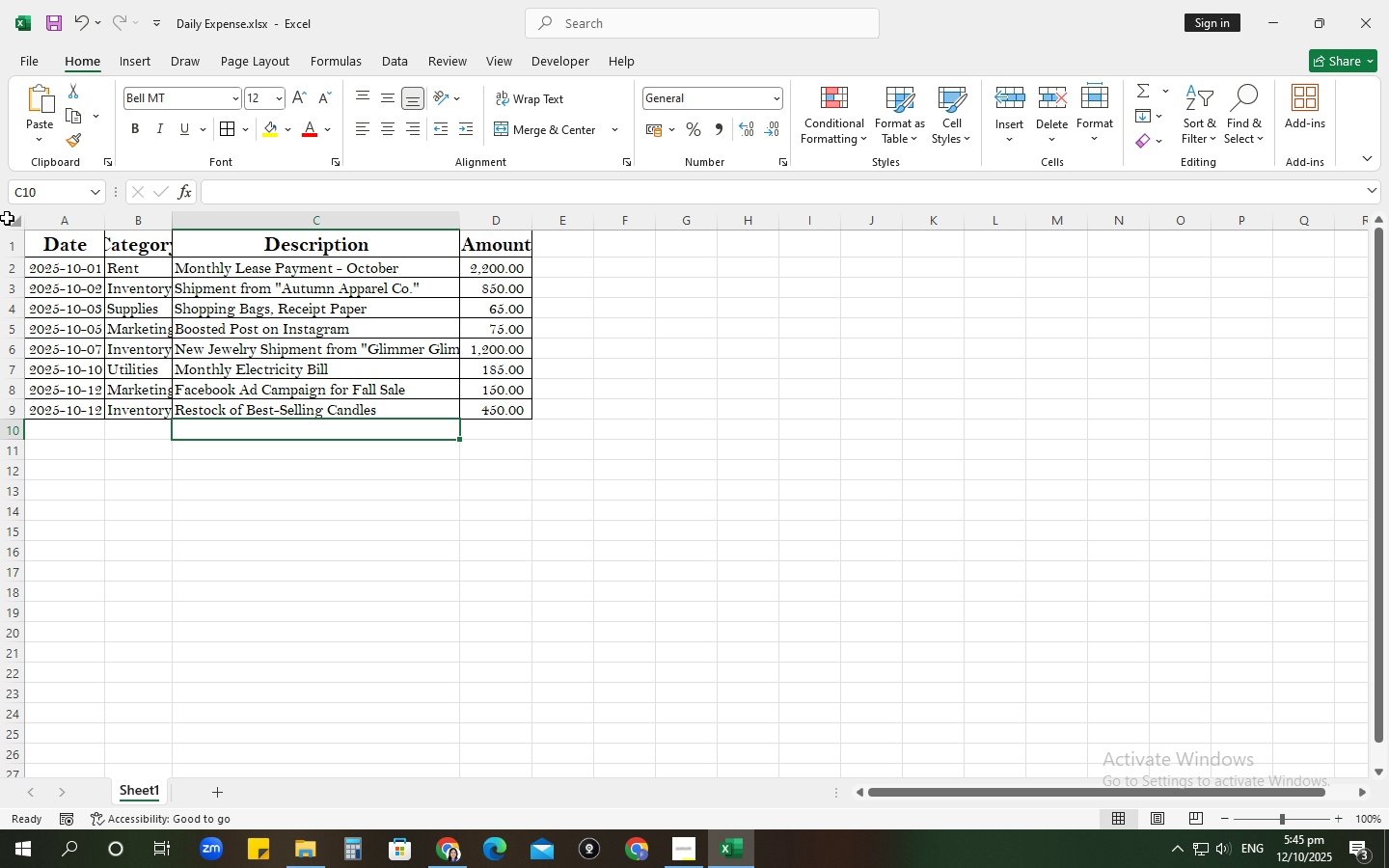 
left_click([7, 218])
 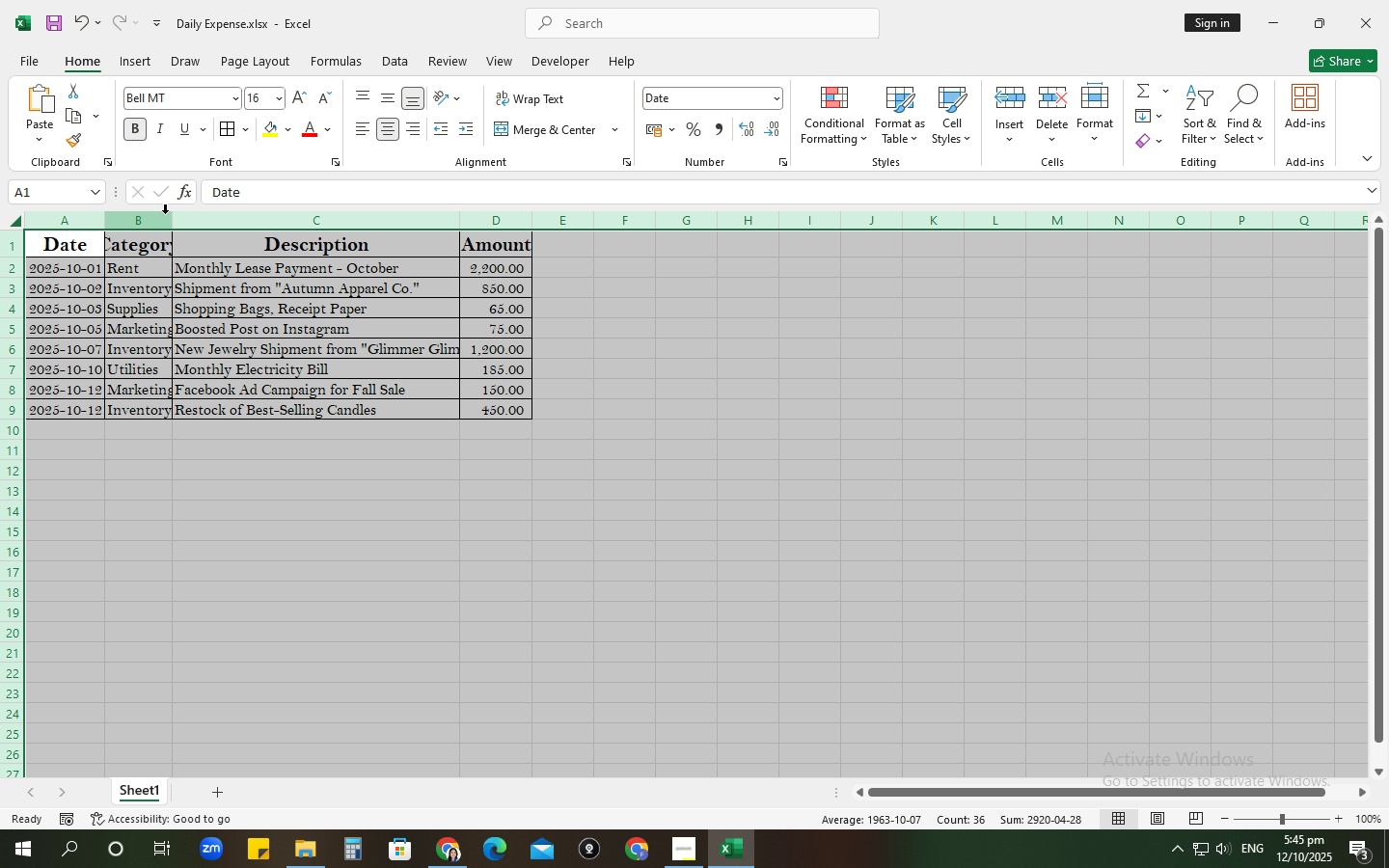 
left_click([165, 213])
 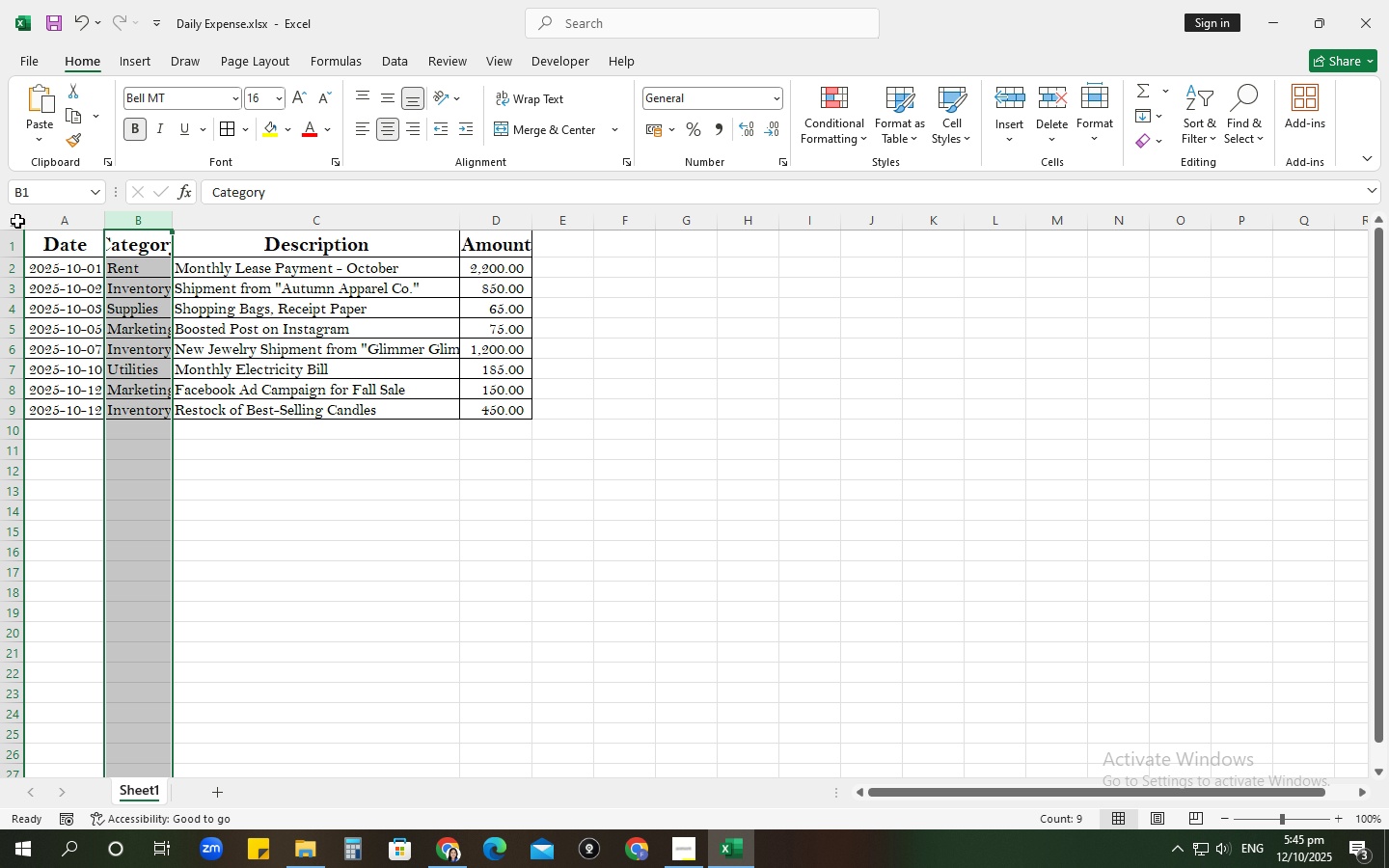 
left_click([15, 221])
 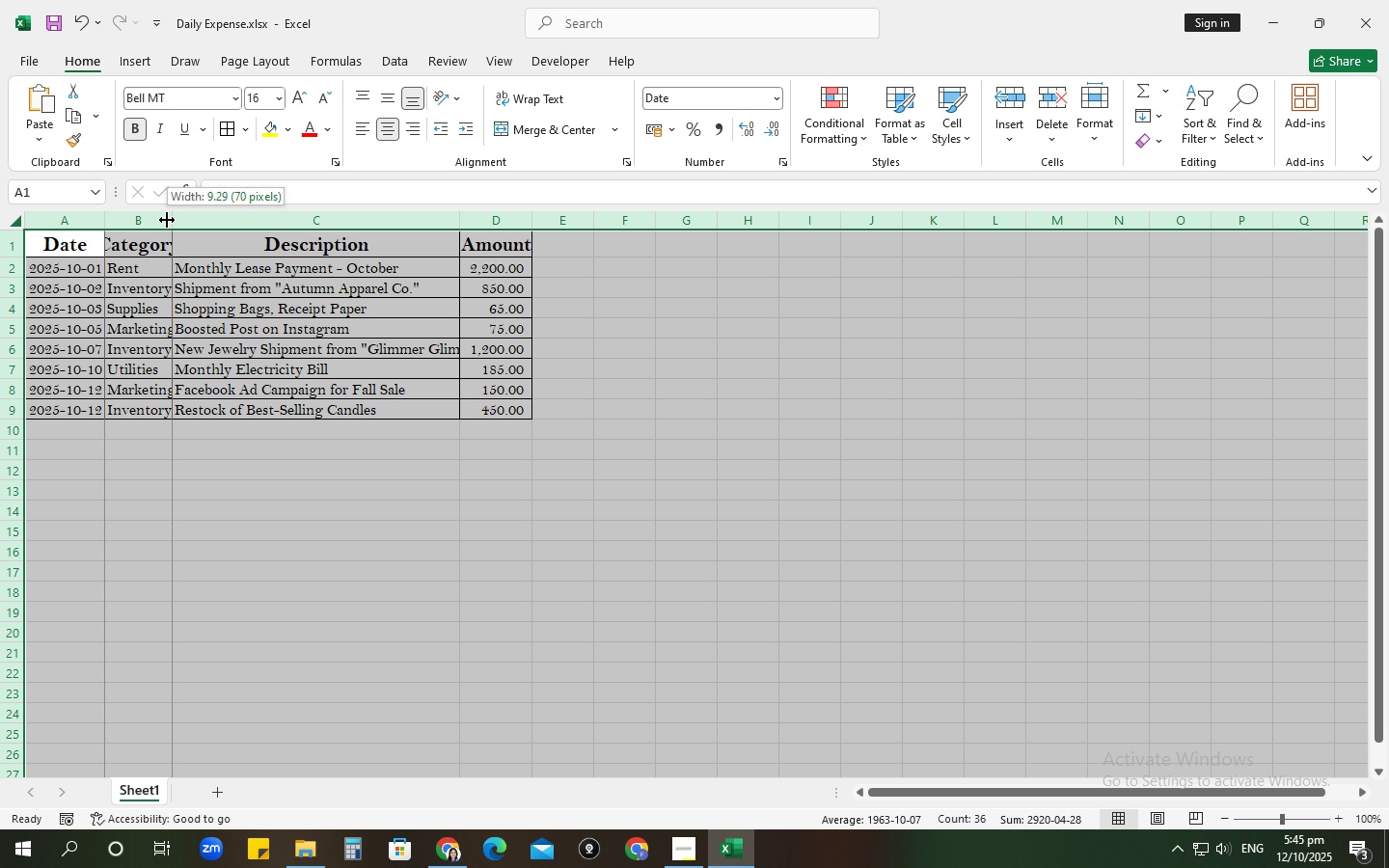 
double_click([167, 220])
 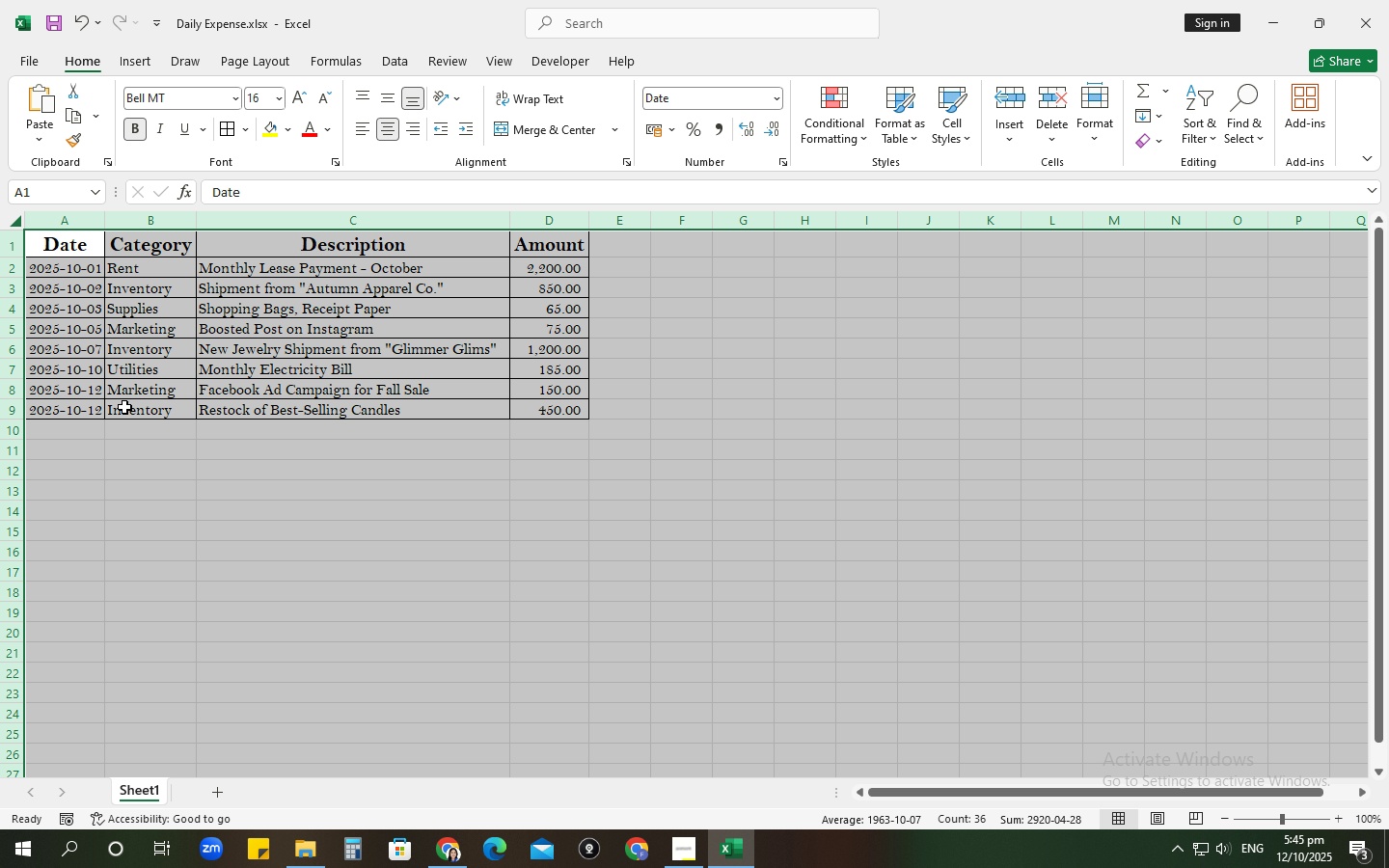 
left_click([132, 415])
 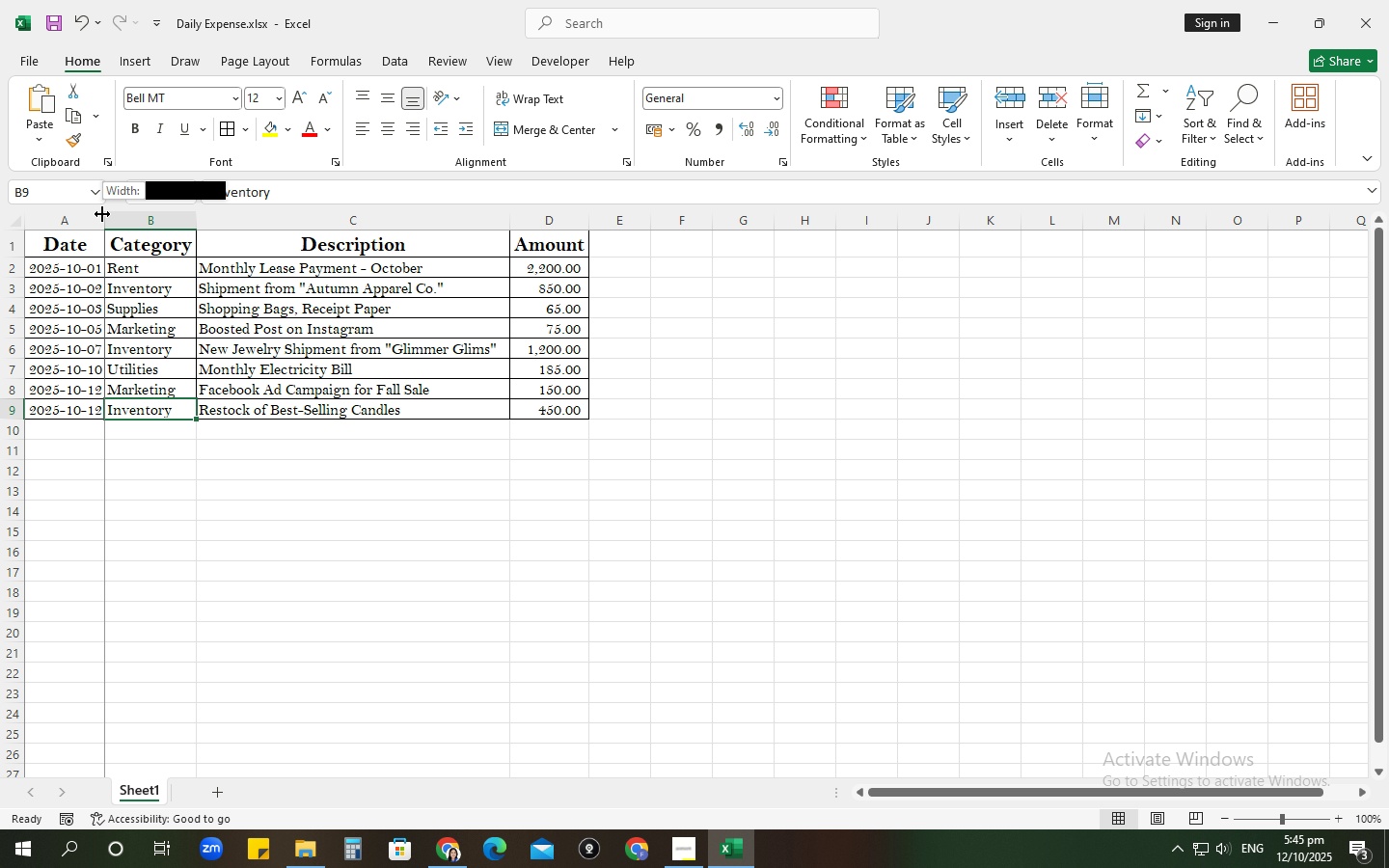 
left_click_drag(start_coordinate=[102, 214], to_coordinate=[126, 218])
 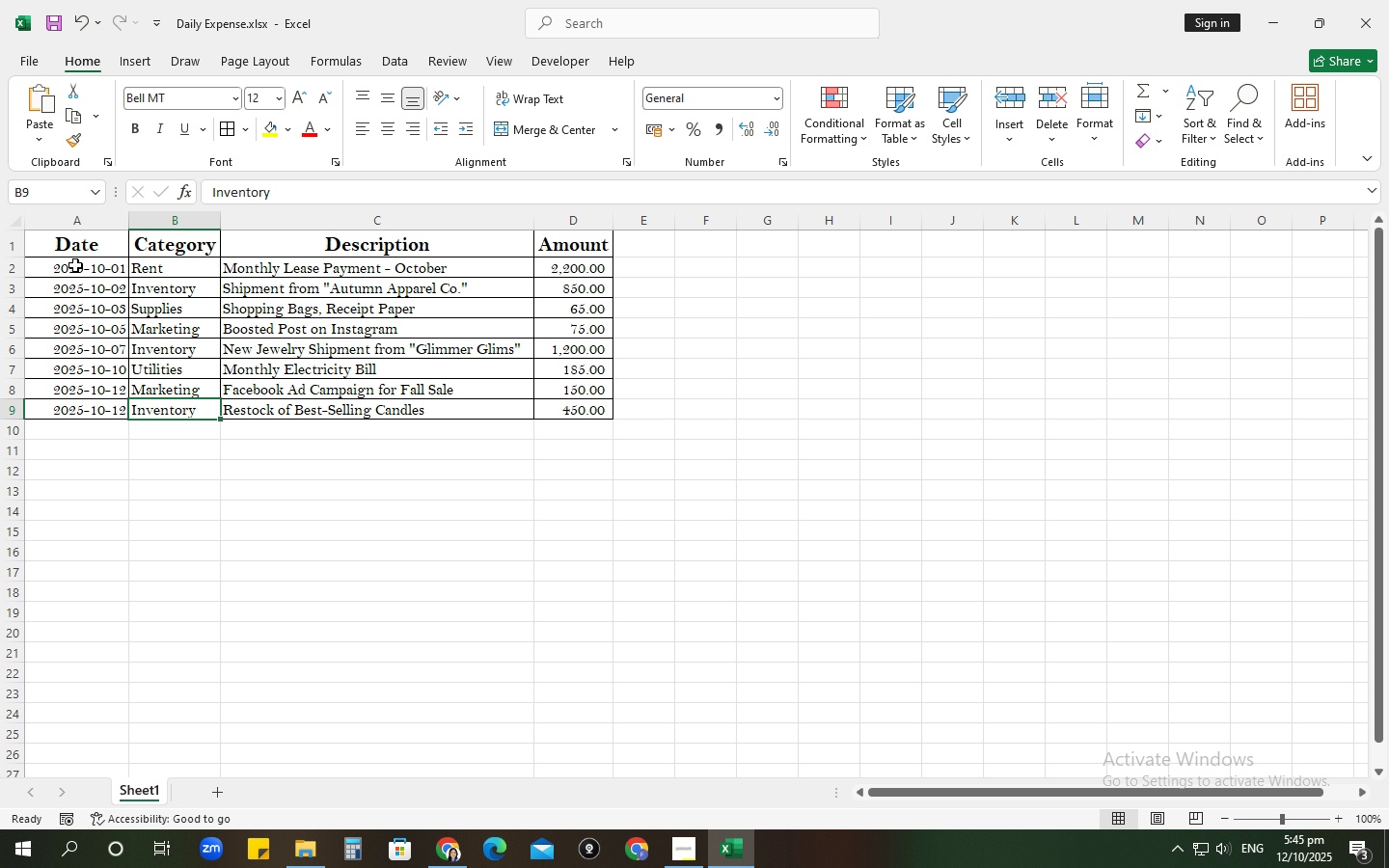 
left_click_drag(start_coordinate=[97, 214], to_coordinate=[449, 222])
 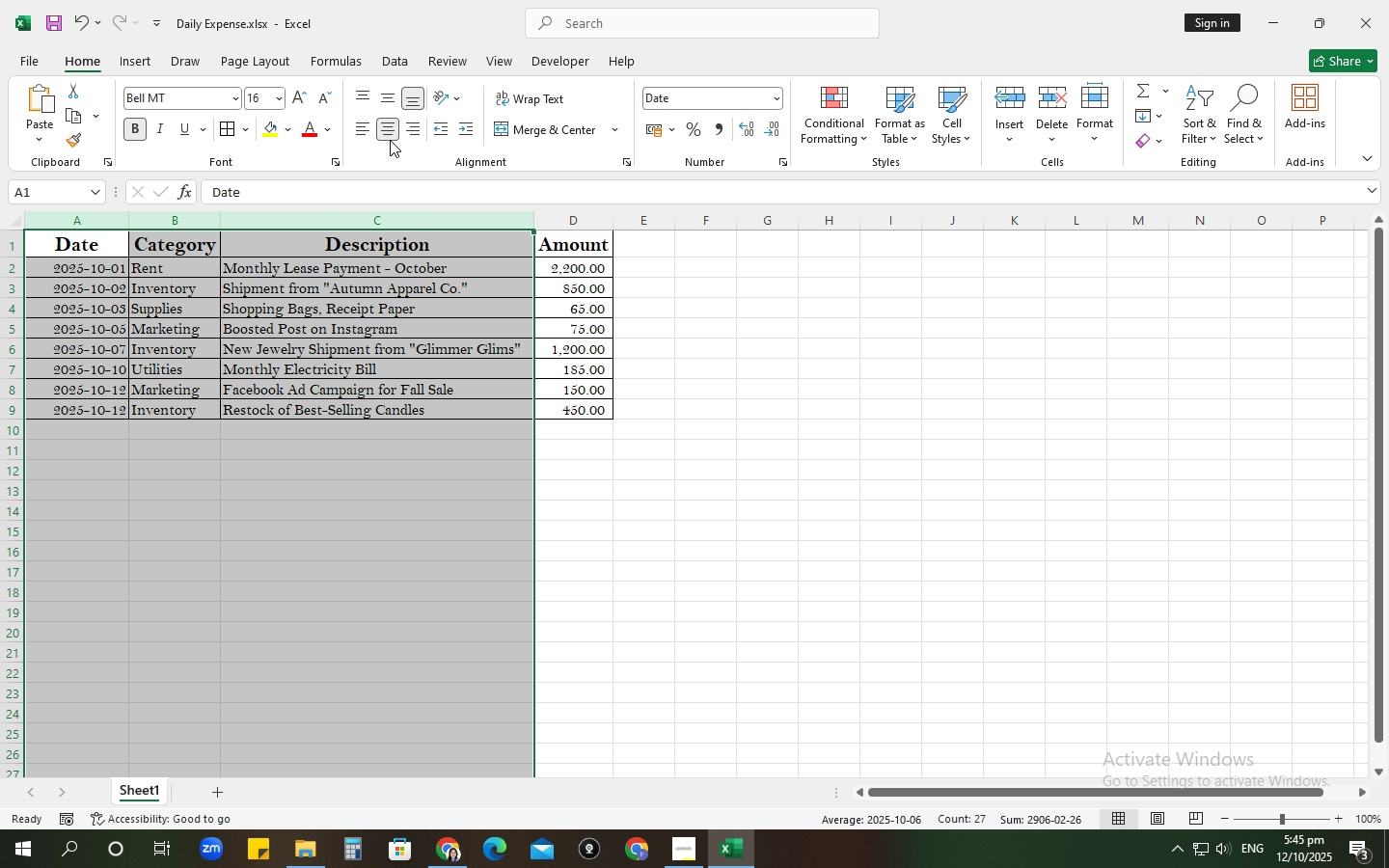 
left_click([384, 95])
 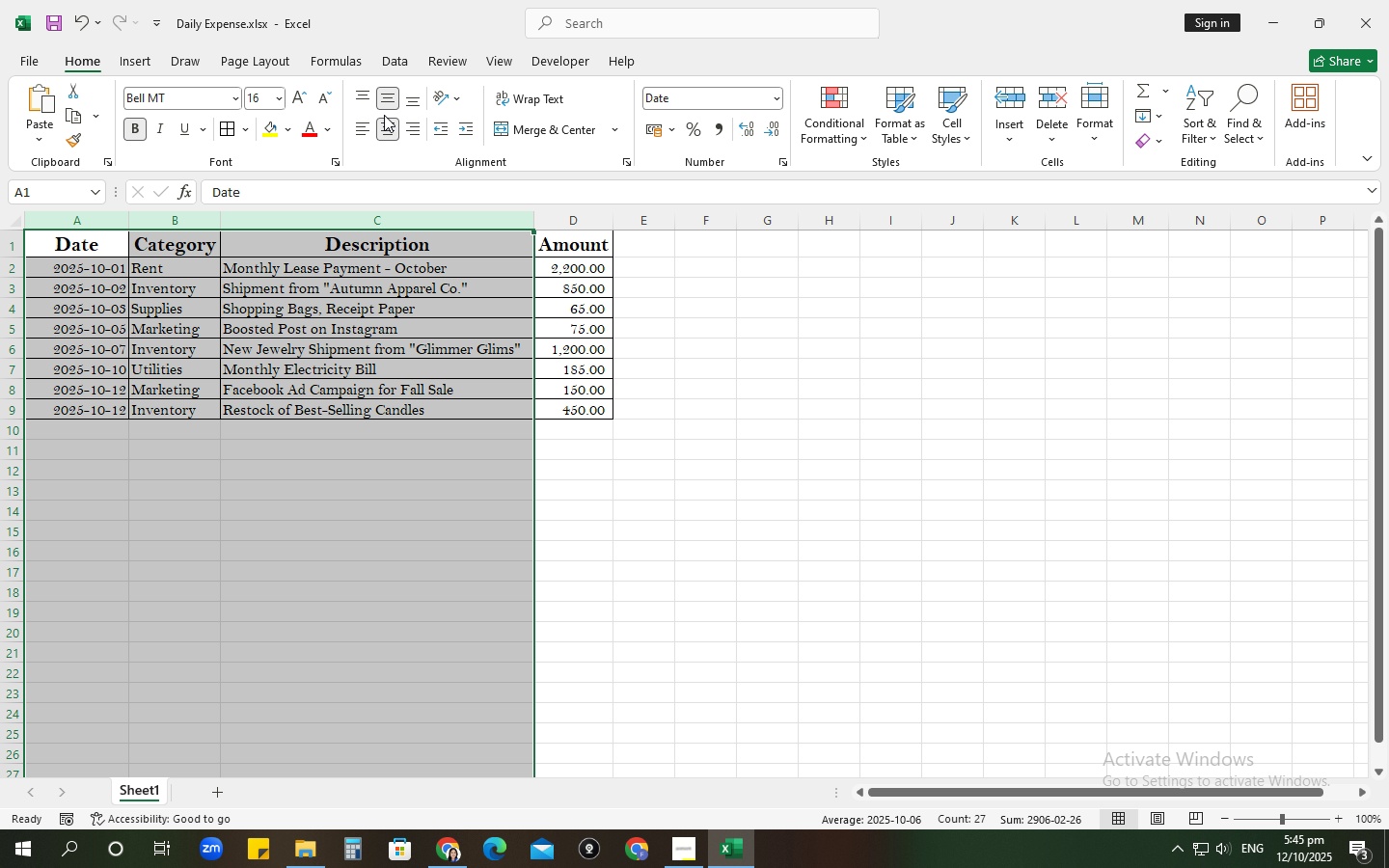 
left_click_drag(start_coordinate=[385, 119], to_coordinate=[386, 126])
 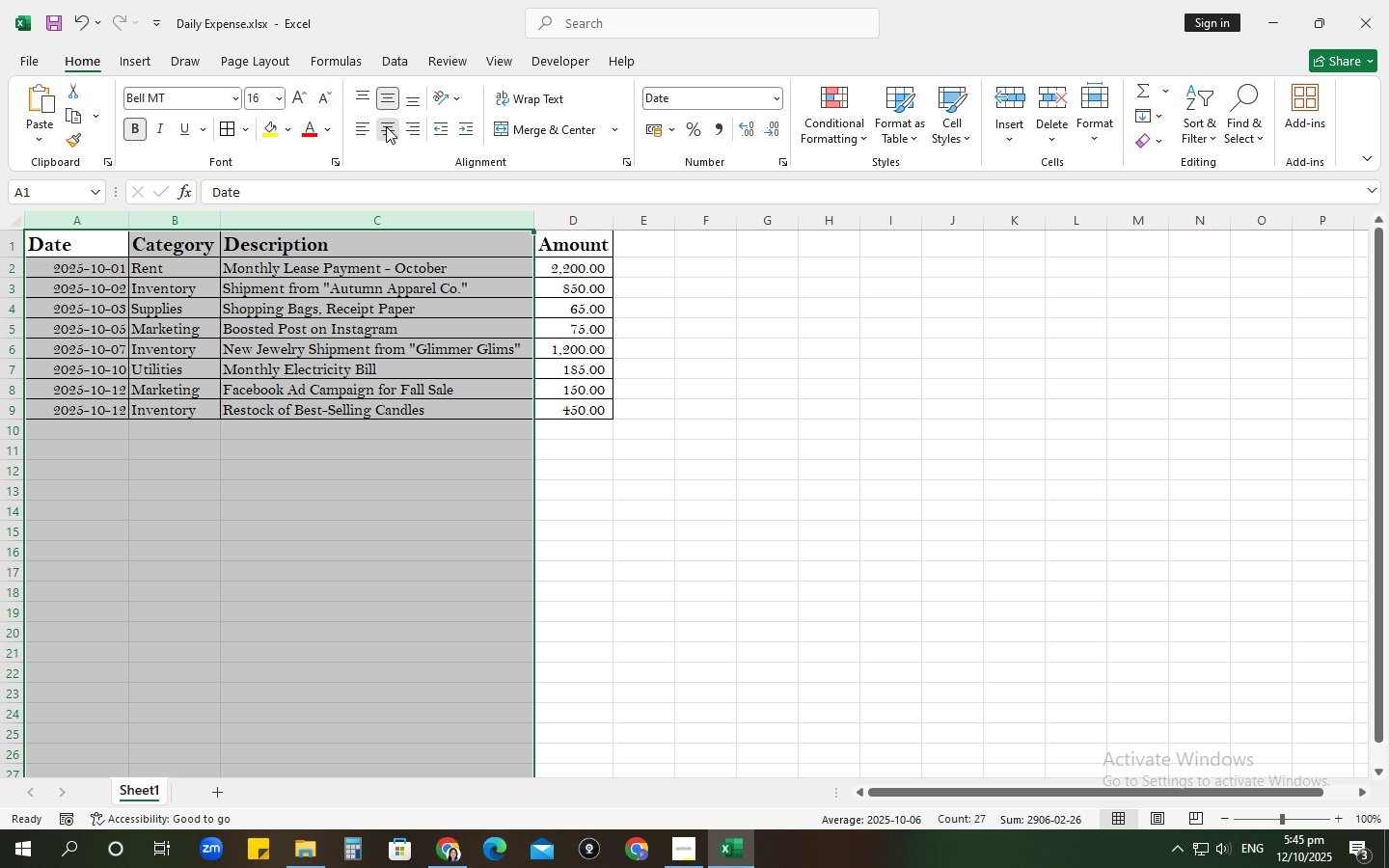 
left_click([386, 126])
 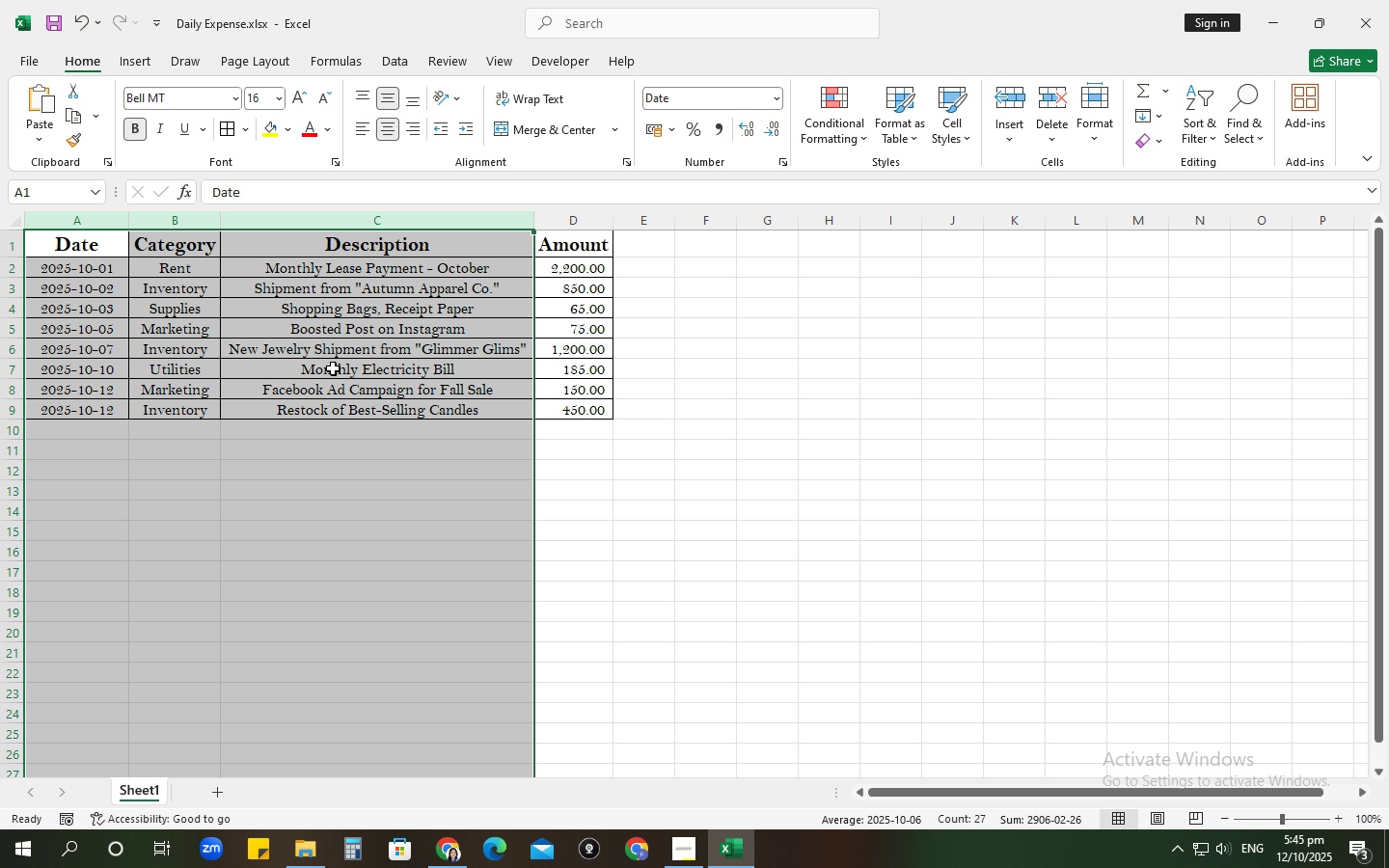 
left_click([333, 368])
 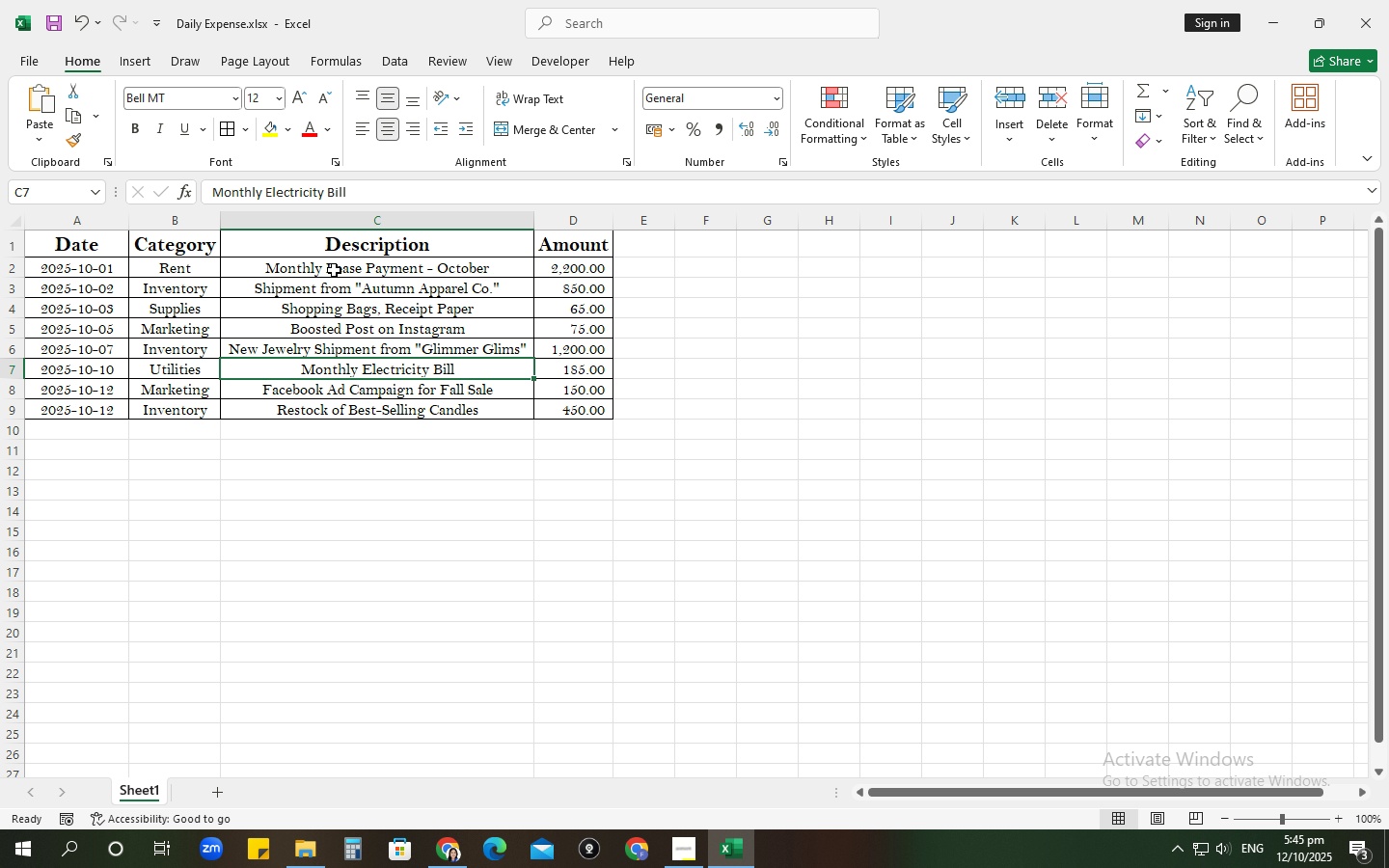 
left_click_drag(start_coordinate=[332, 263], to_coordinate=[346, 409])
 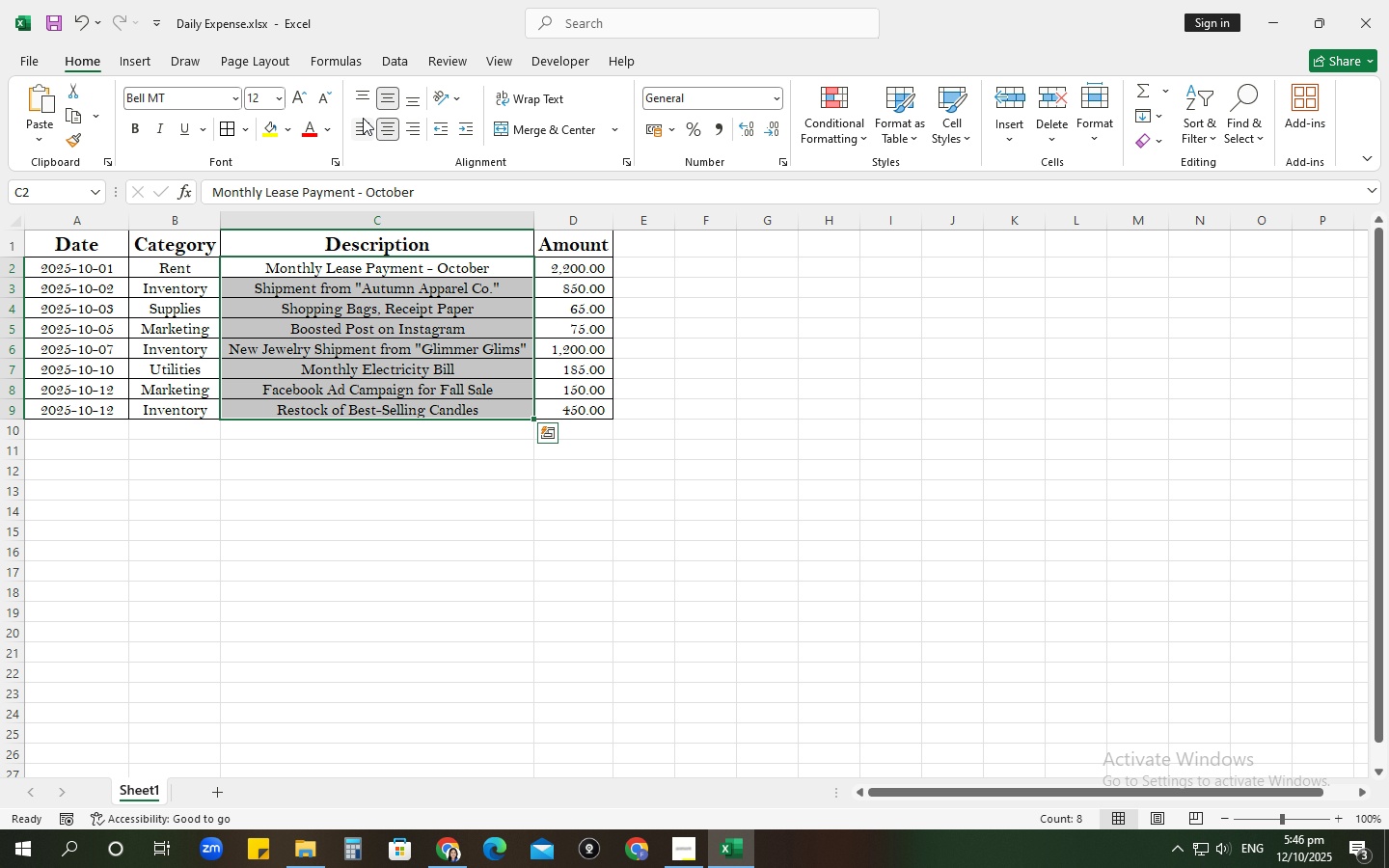 
left_click([363, 118])
 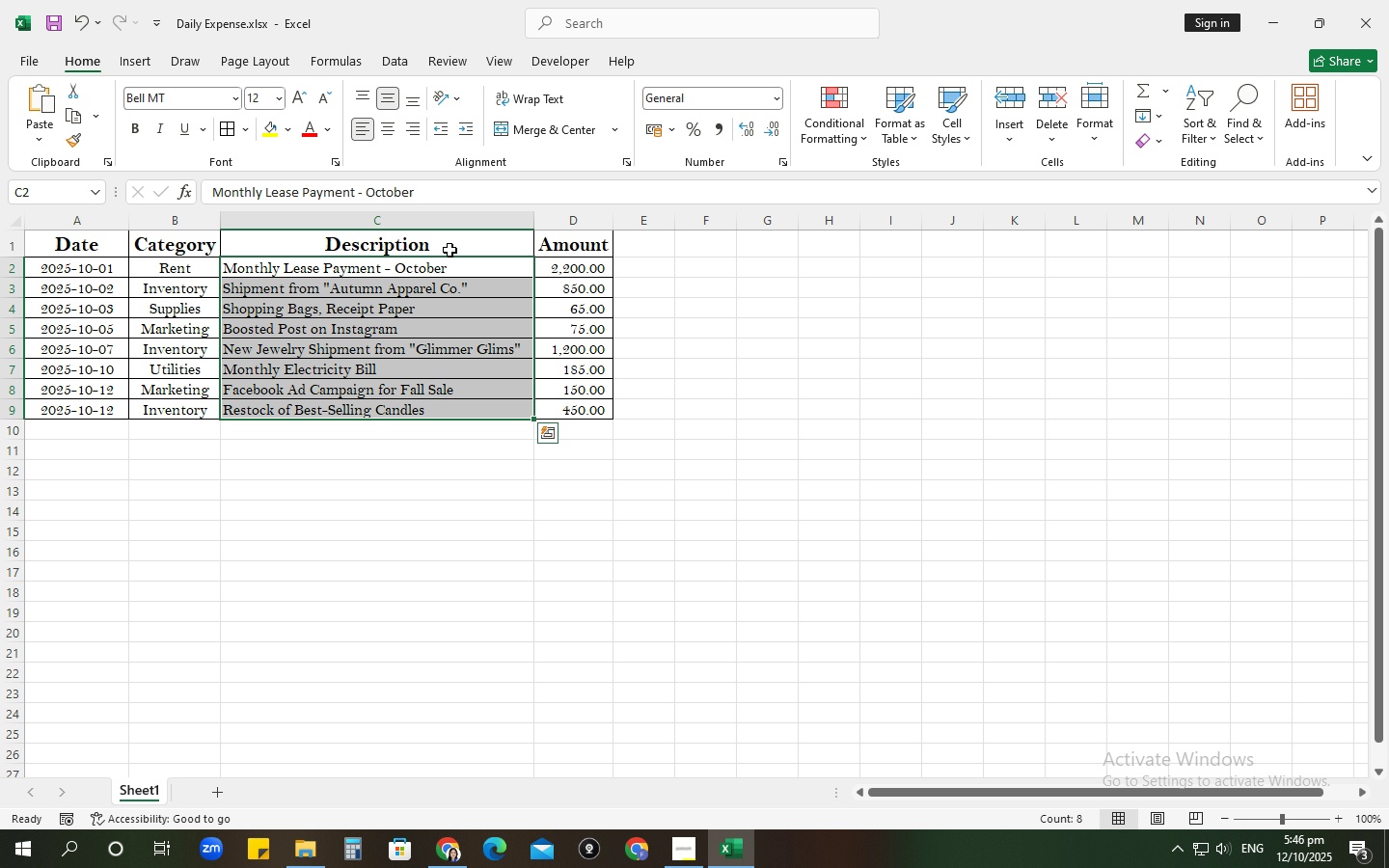 
left_click([449, 250])
 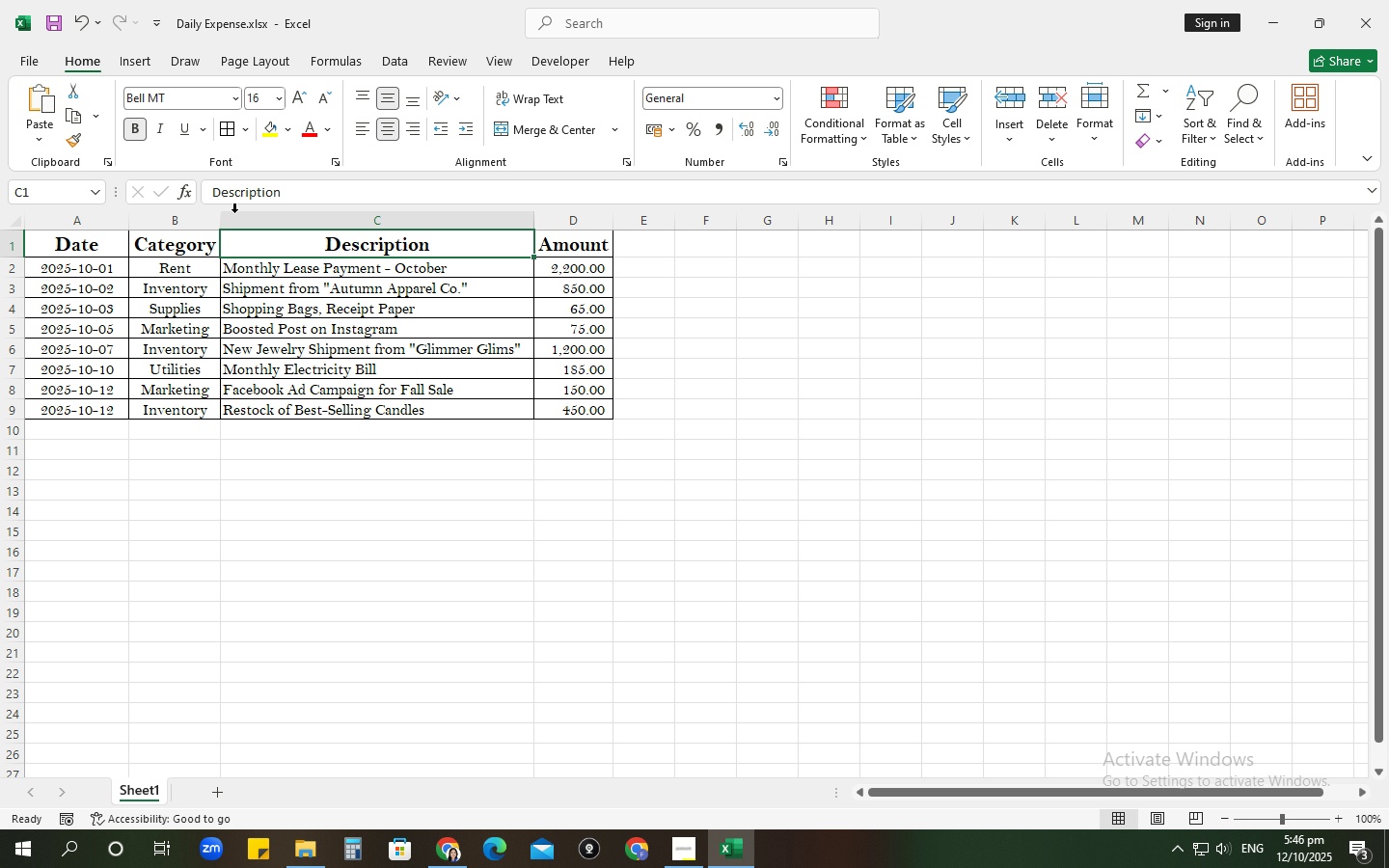 
left_click_drag(start_coordinate=[221, 216], to_coordinate=[245, 222])
 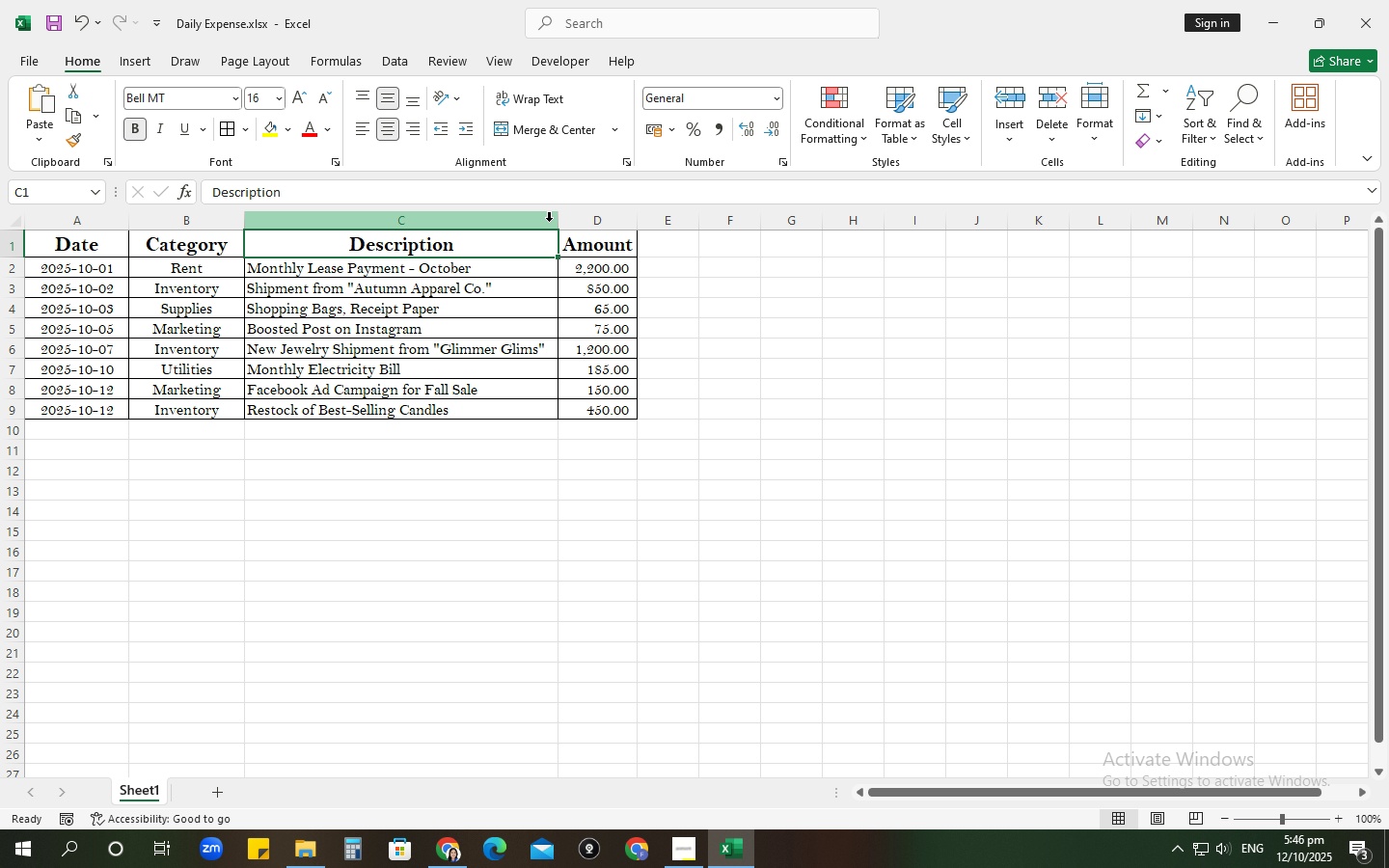 
left_click_drag(start_coordinate=[553, 221], to_coordinate=[620, 232])
 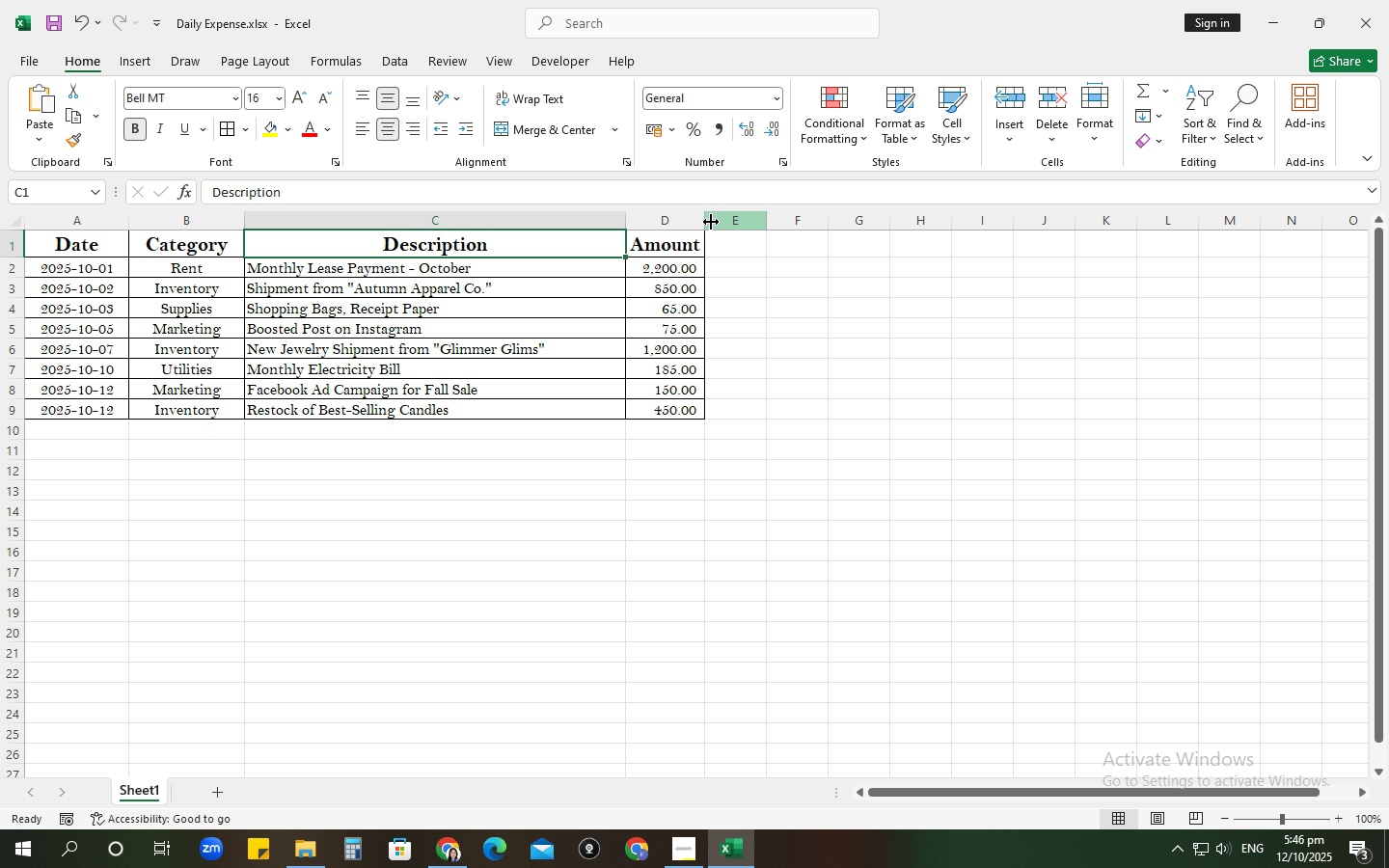 
left_click_drag(start_coordinate=[710, 221], to_coordinate=[743, 226])
 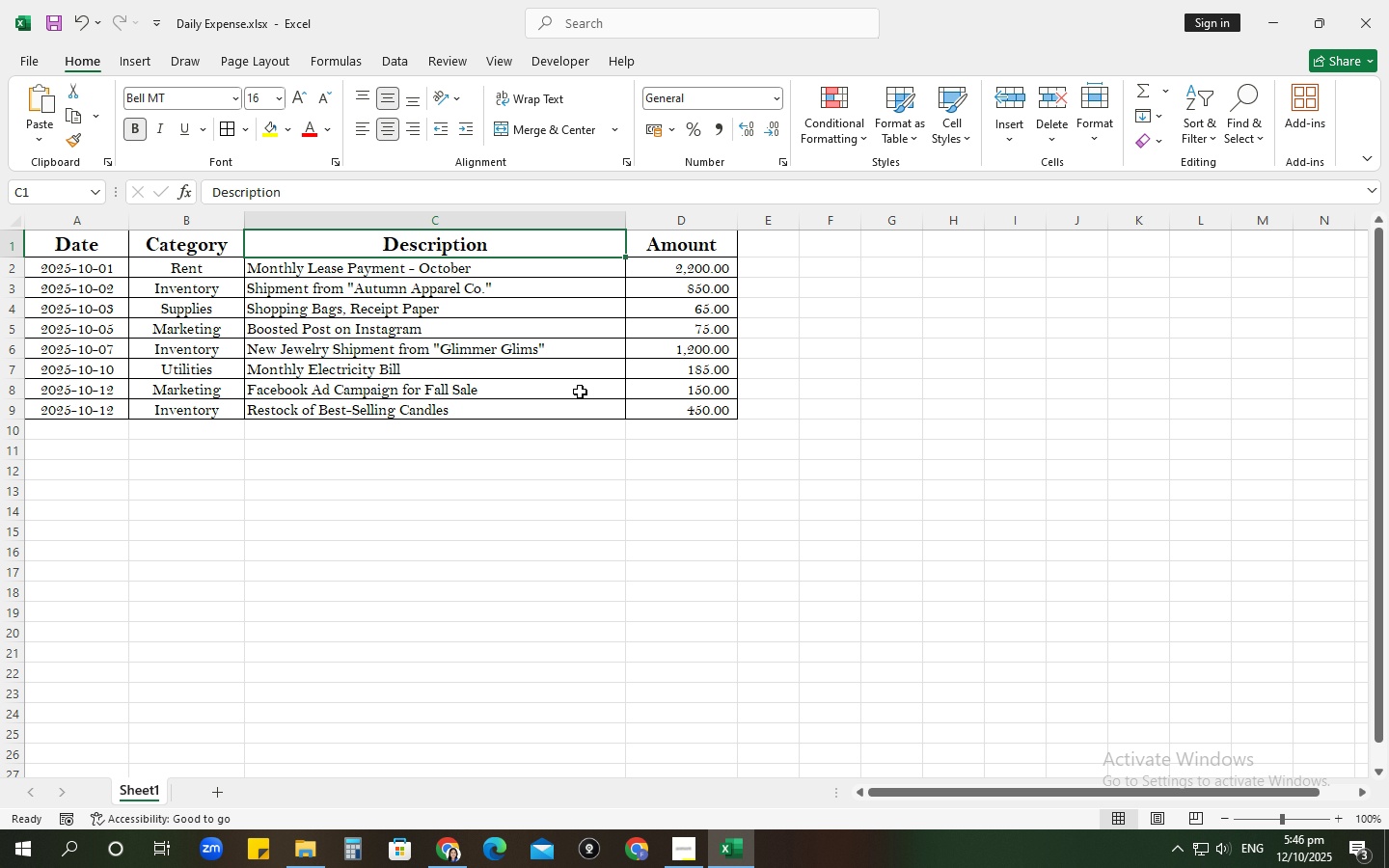 
wait(10.53)
 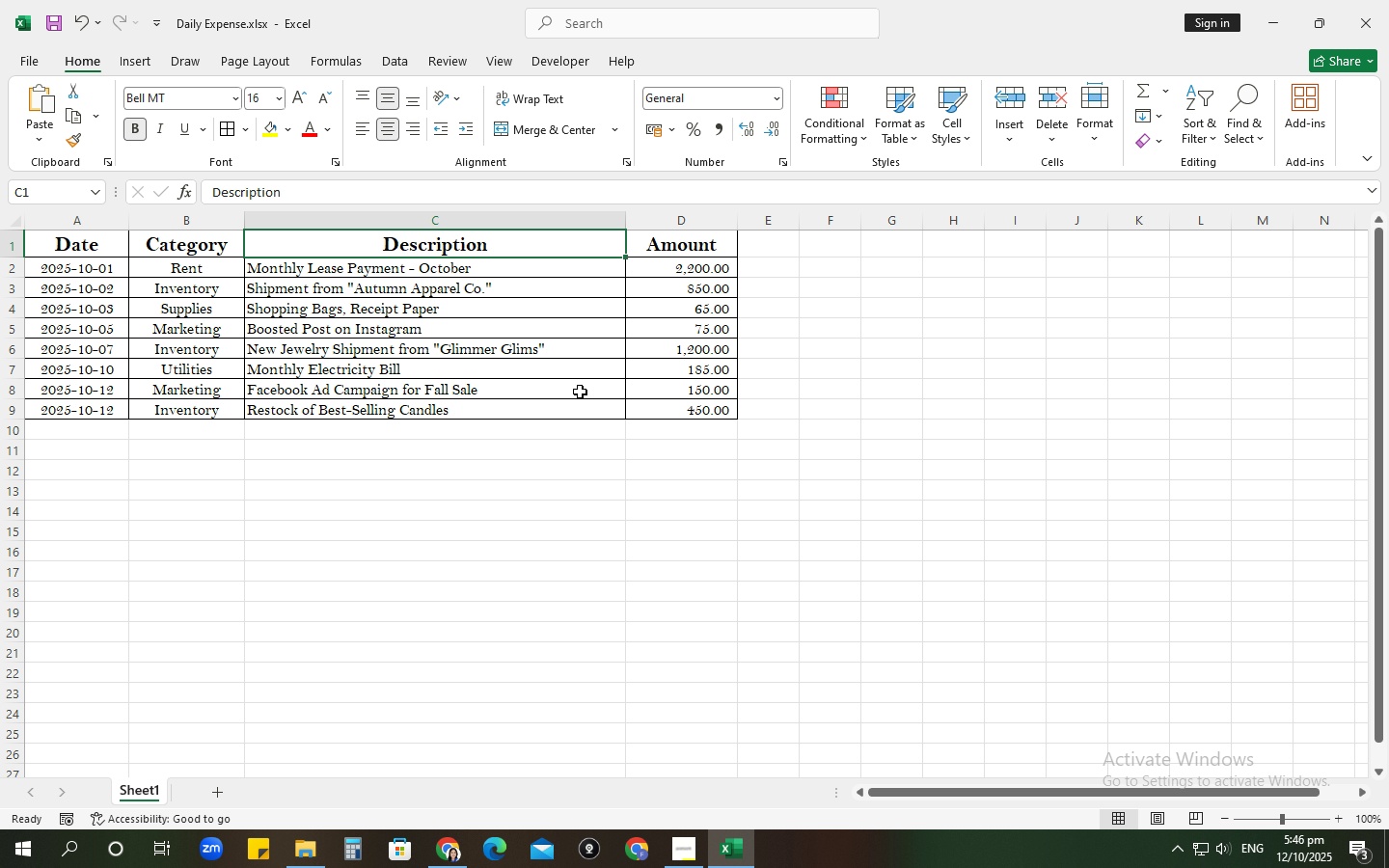 
left_click([489, 489])
 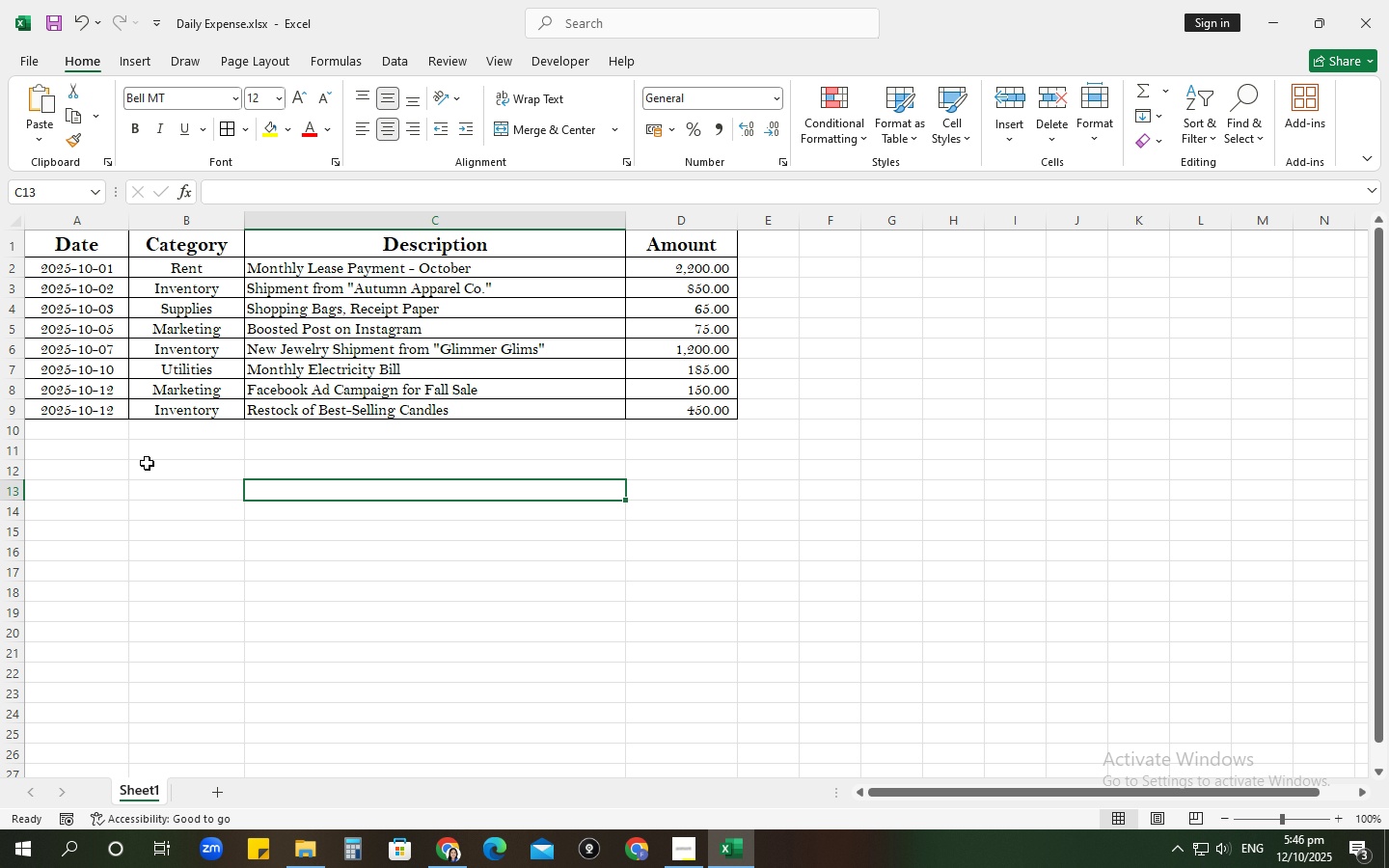 
left_click_drag(start_coordinate=[92, 434], to_coordinate=[667, 659])
 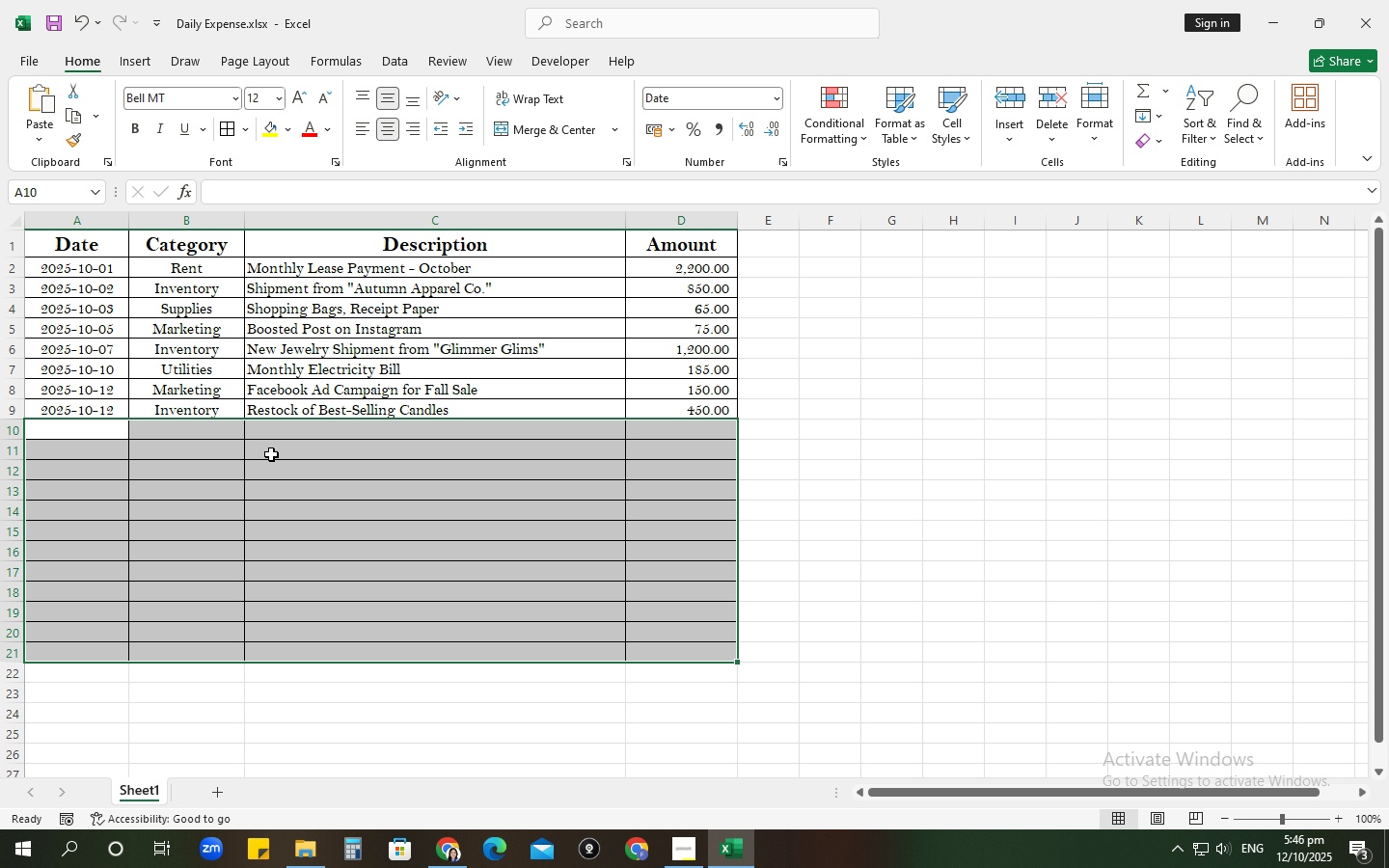 
double_click([273, 455])
 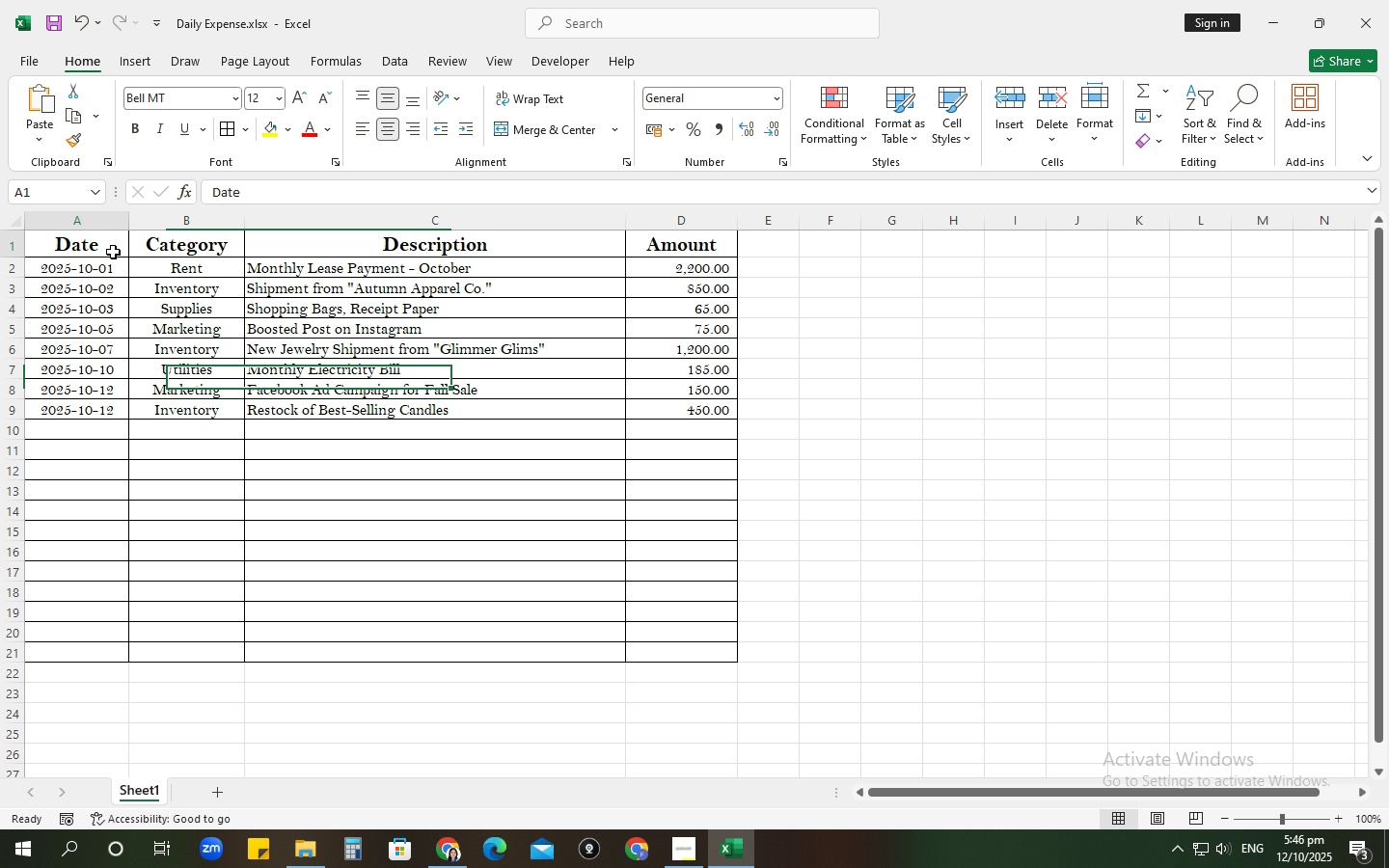 
left_click_drag(start_coordinate=[113, 252], to_coordinate=[705, 240])
 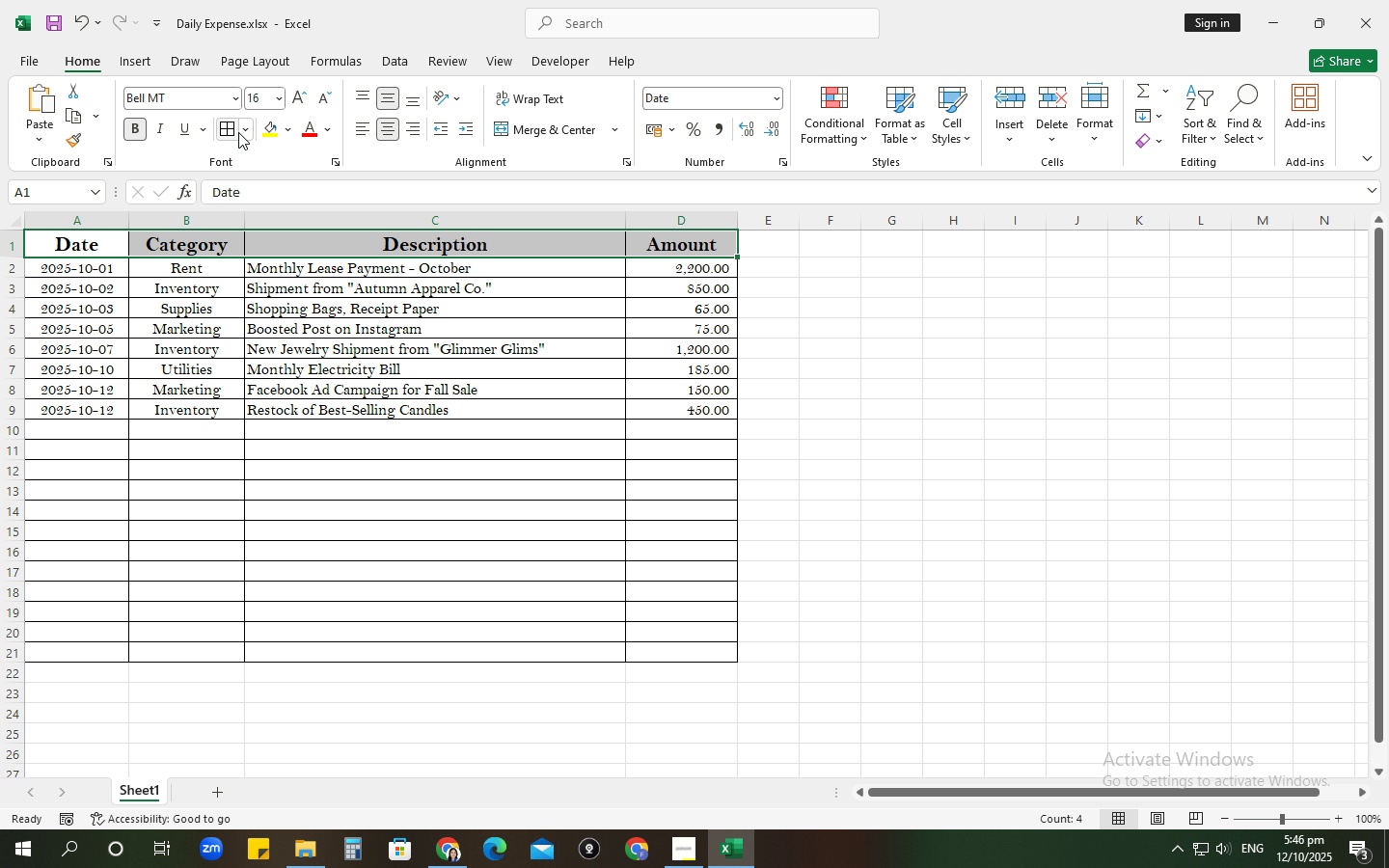 
left_click_drag(start_coordinate=[238, 132], to_coordinate=[244, 134])
 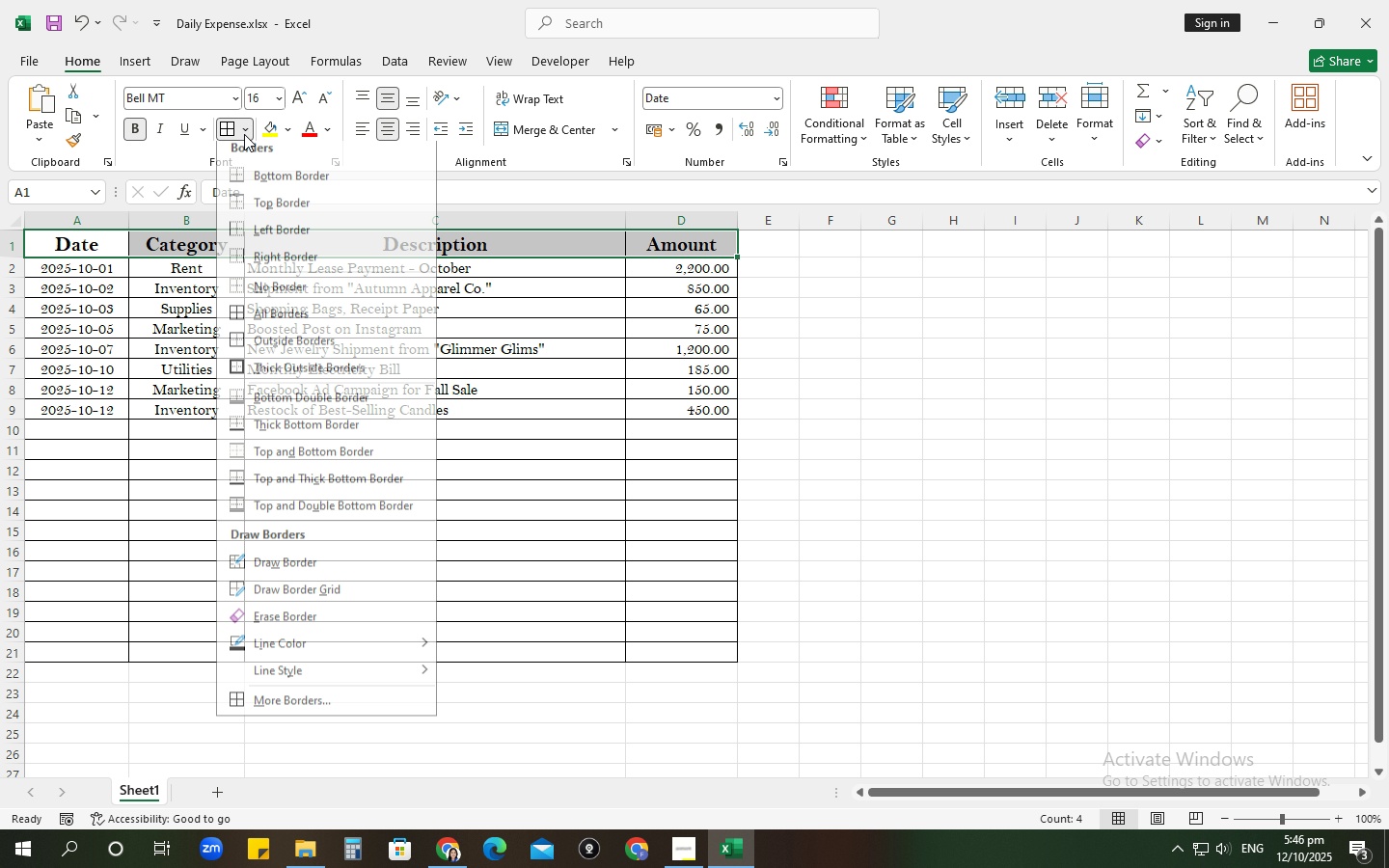 
left_click([244, 134])
 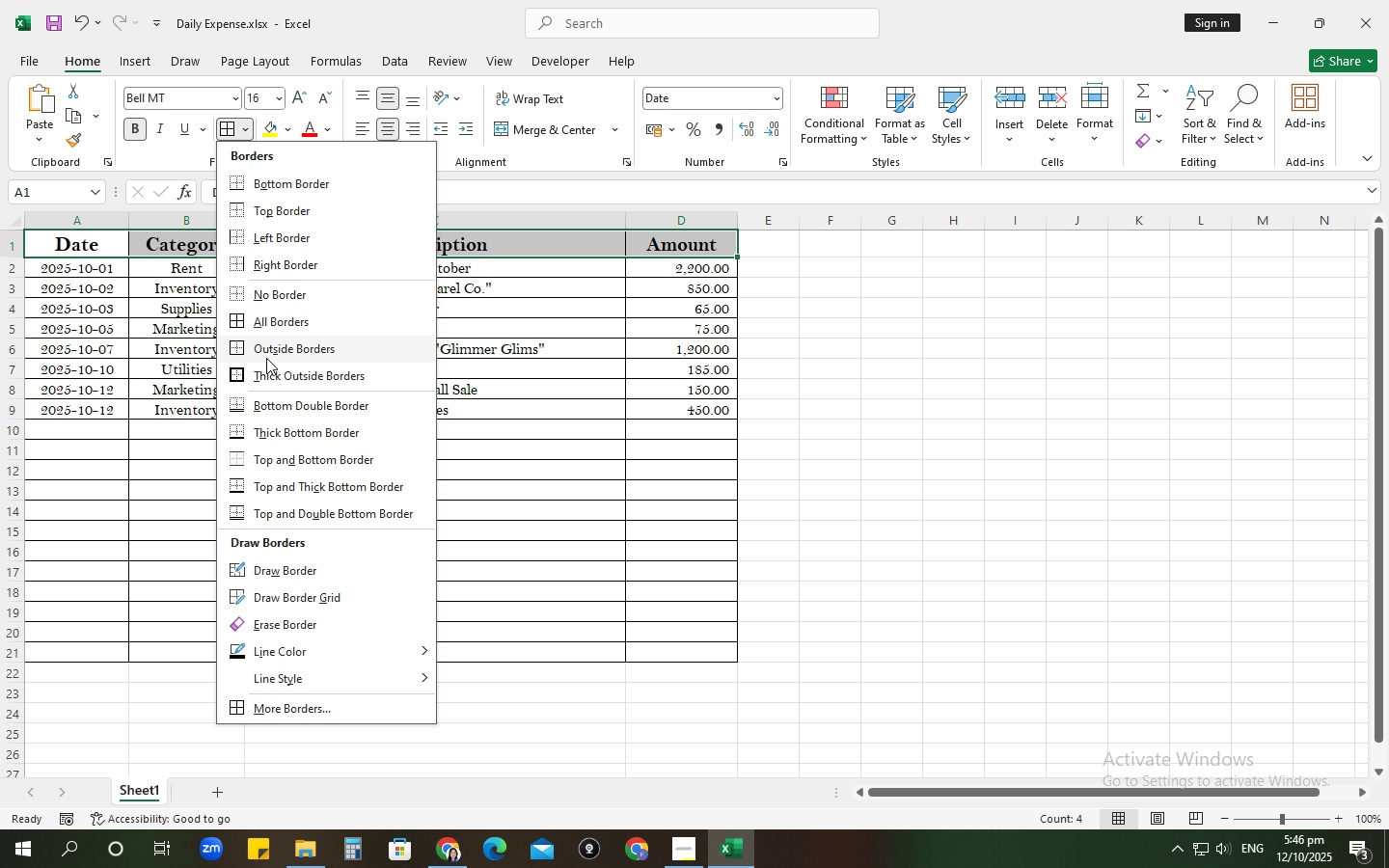 
left_click([263, 383])
 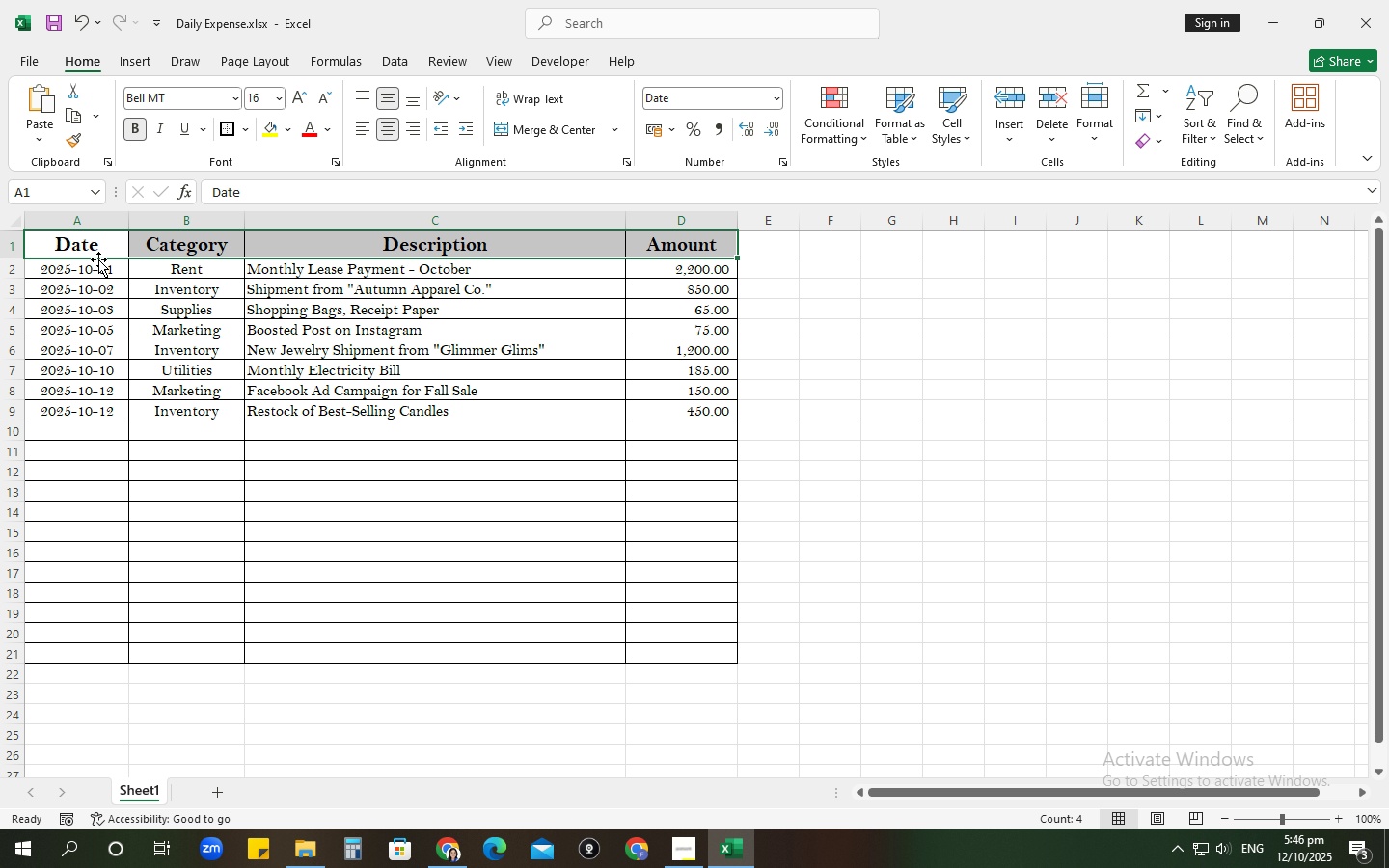 
left_click_drag(start_coordinate=[92, 243], to_coordinate=[125, 647])
 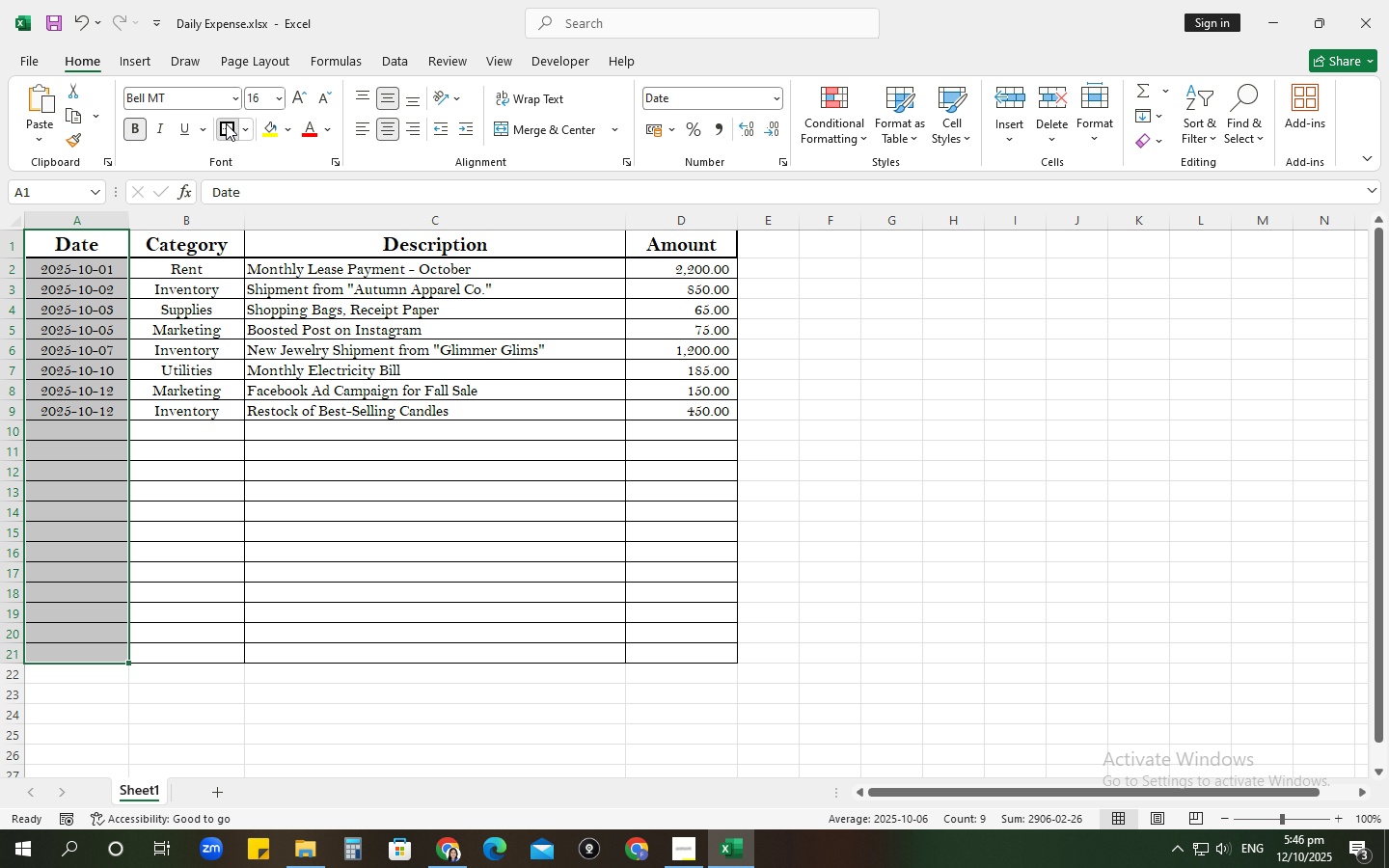 
left_click([226, 123])
 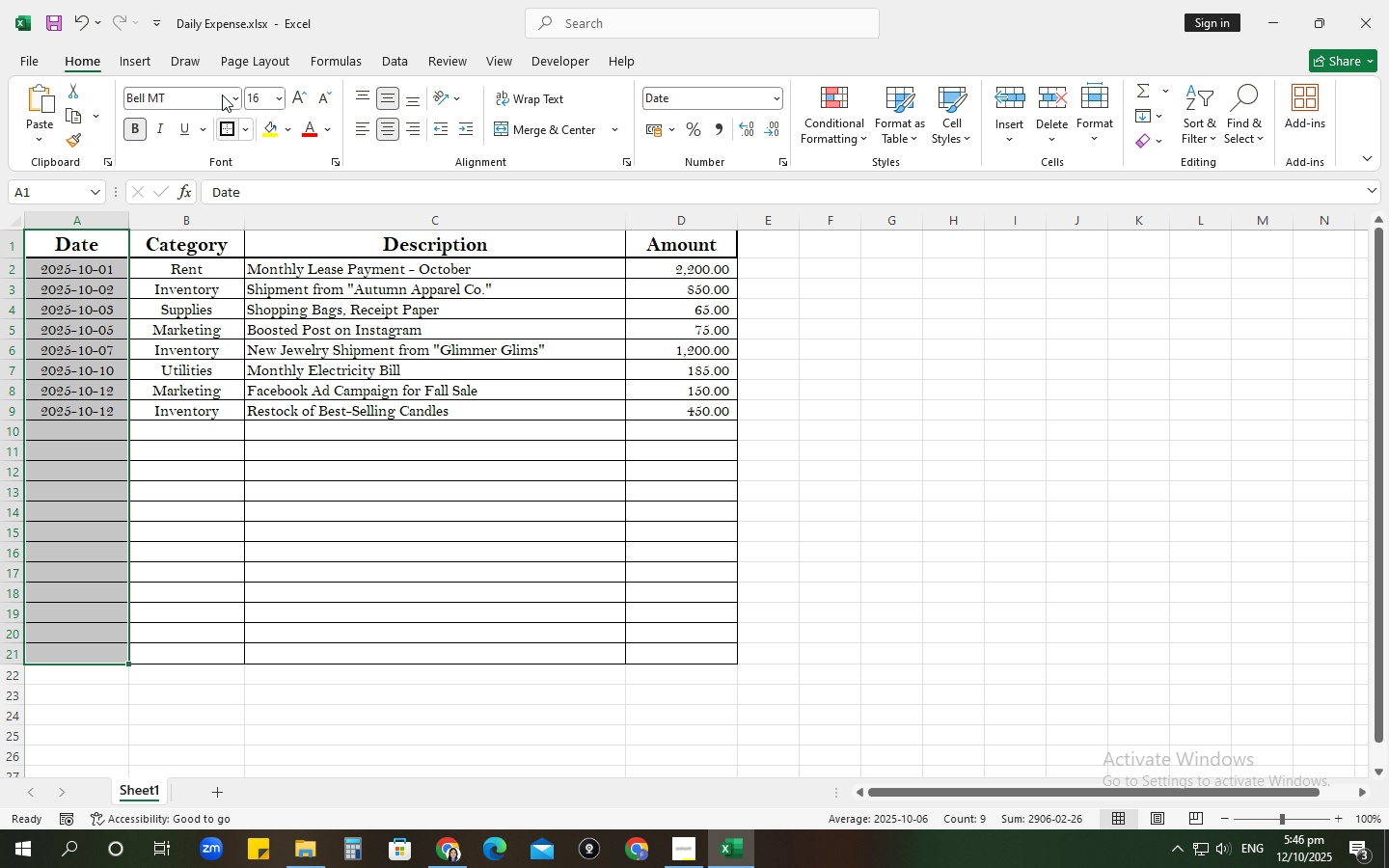 
wait(5.62)
 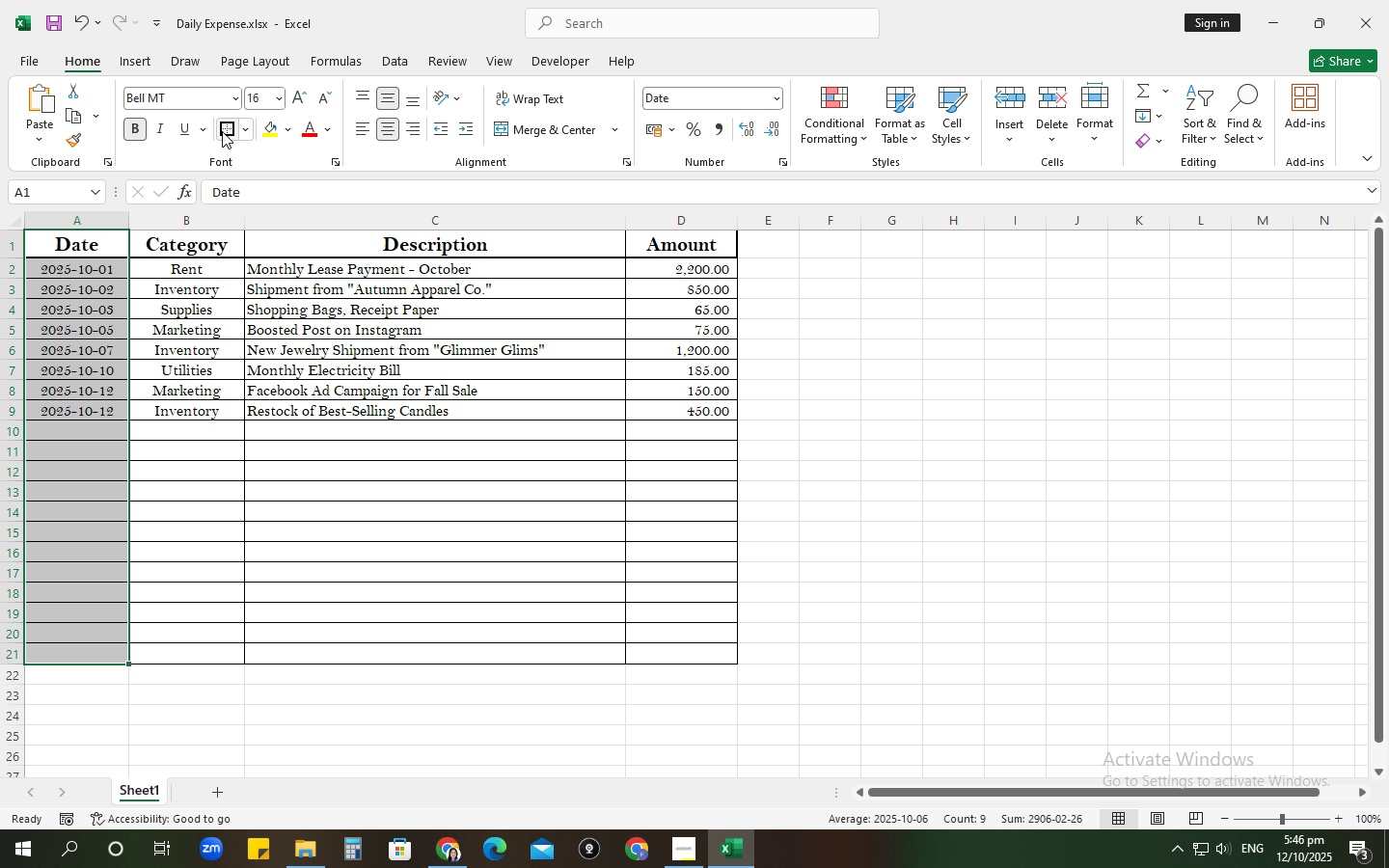 
left_click_drag(start_coordinate=[186, 246], to_coordinate=[194, 653])
 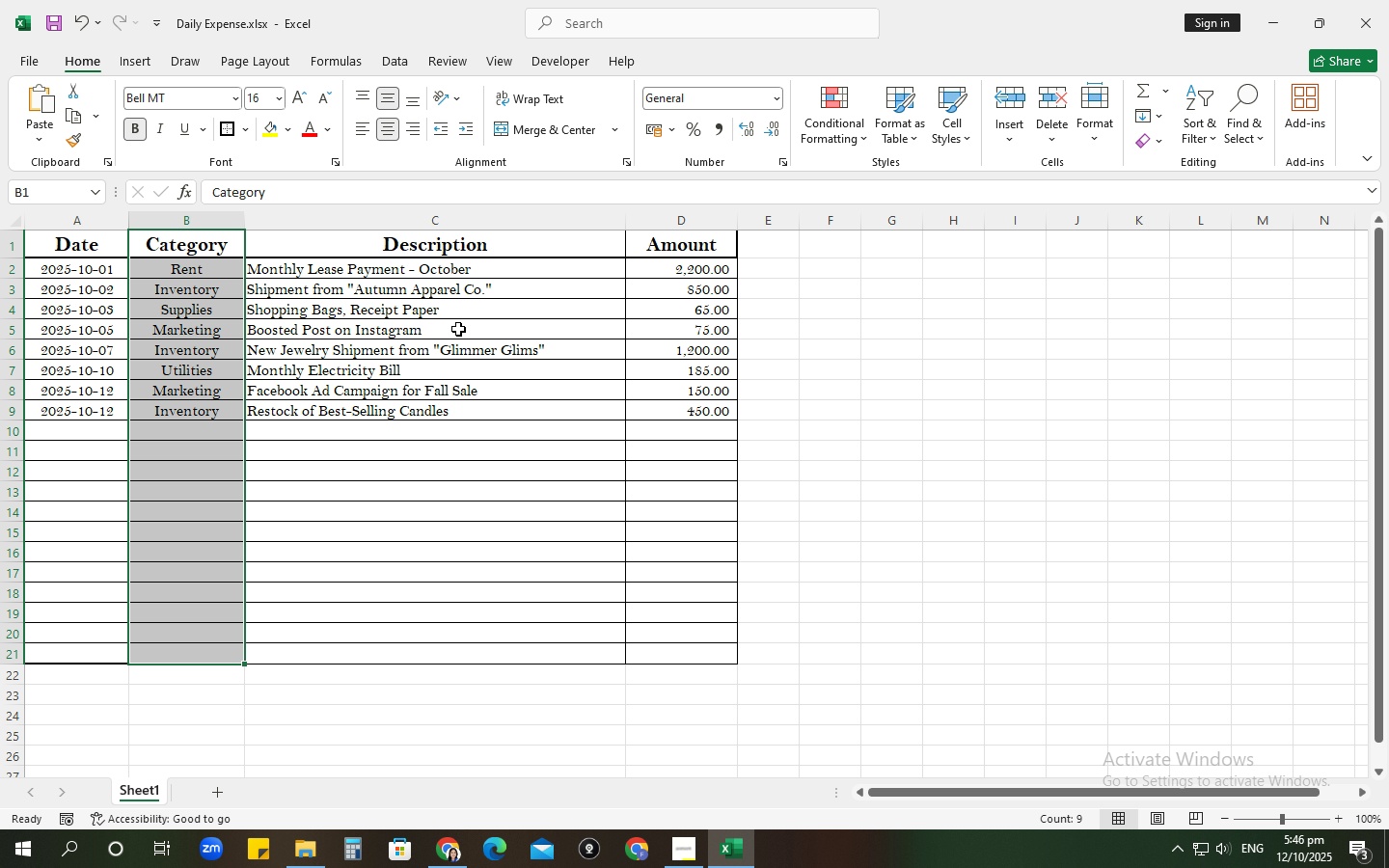 
left_click_drag(start_coordinate=[458, 231], to_coordinate=[491, 640])
 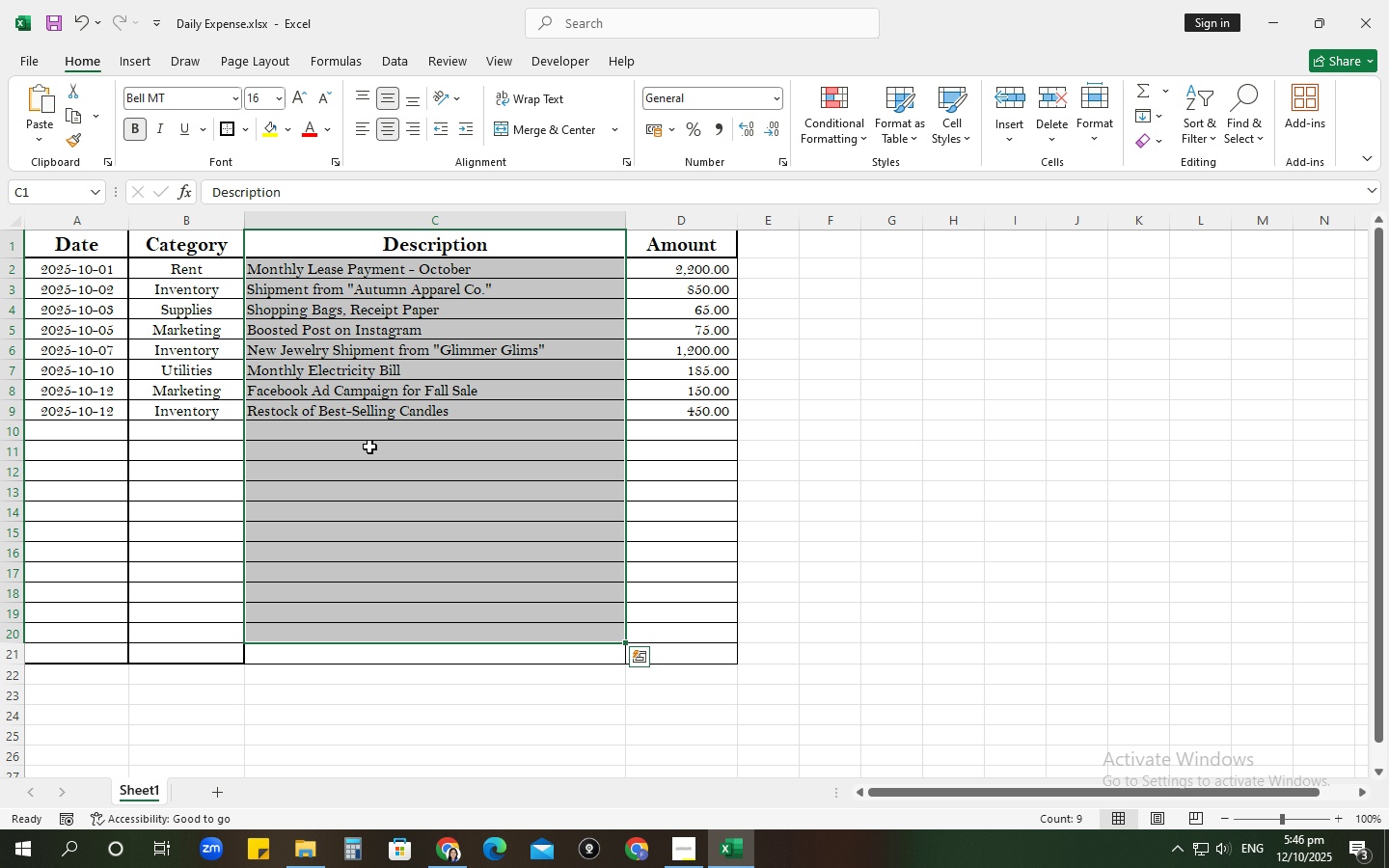 
left_click([370, 452])
 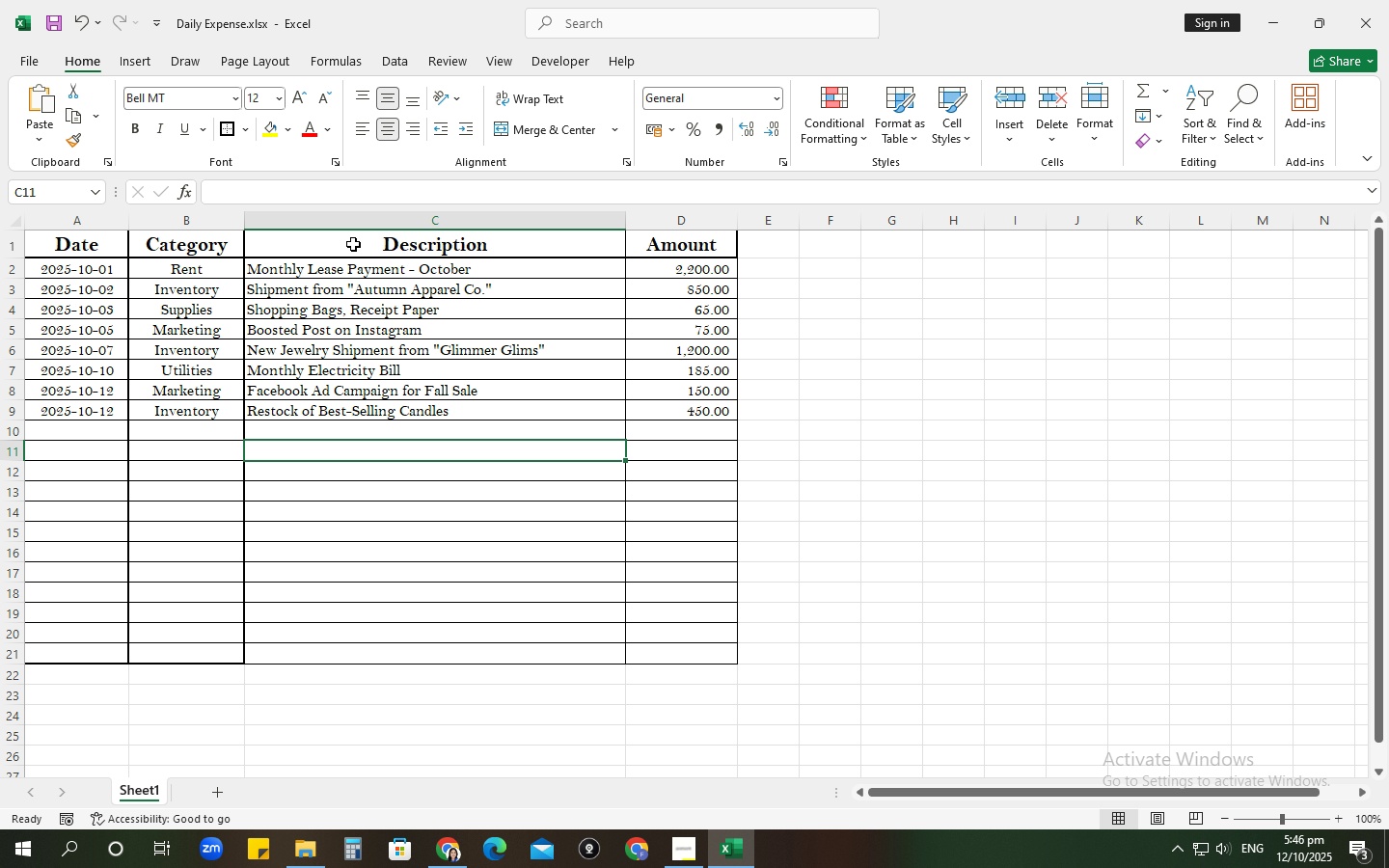 
left_click_drag(start_coordinate=[353, 244], to_coordinate=[370, 657])
 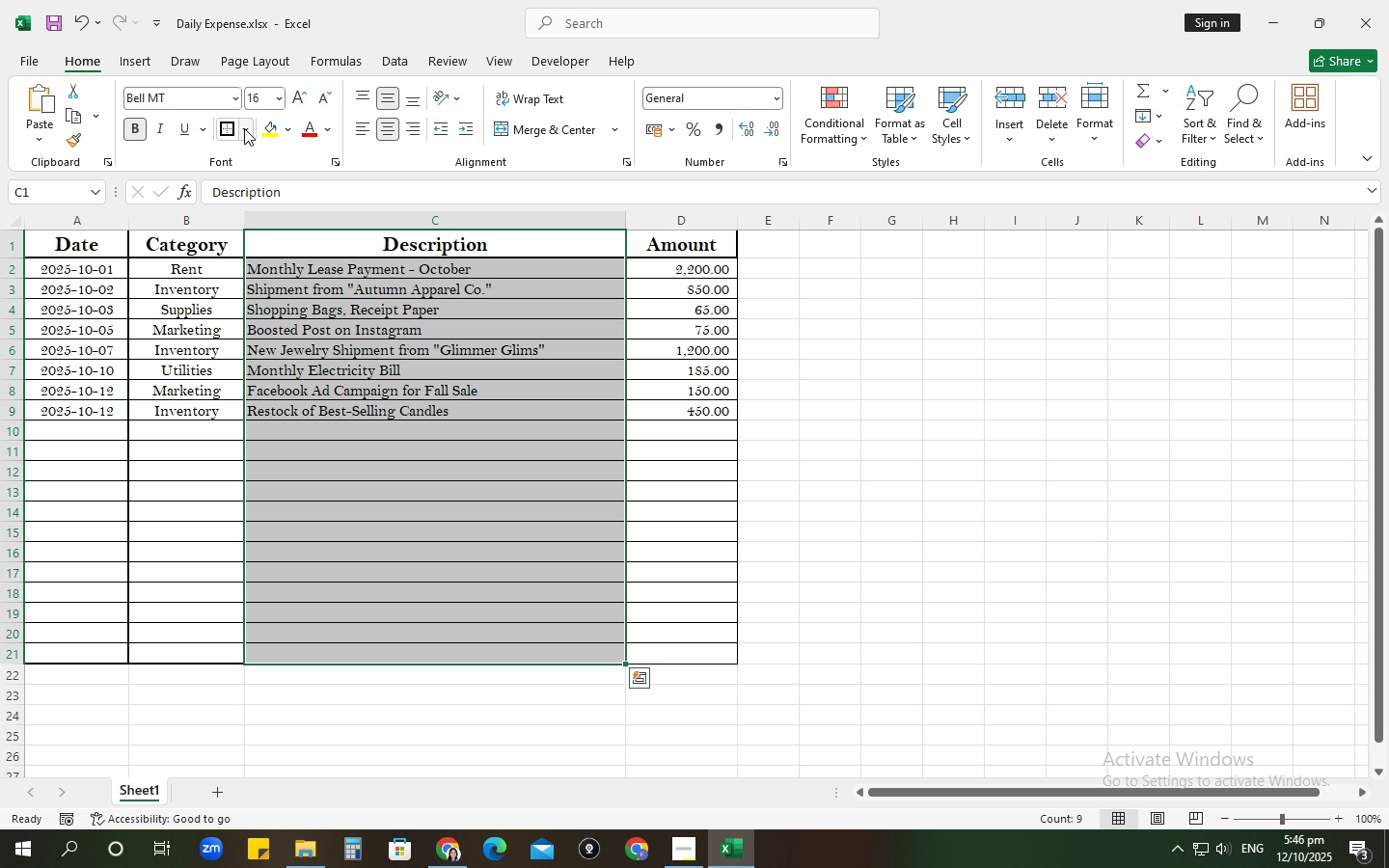 
left_click_drag(start_coordinate=[215, 130], to_coordinate=[232, 134])
 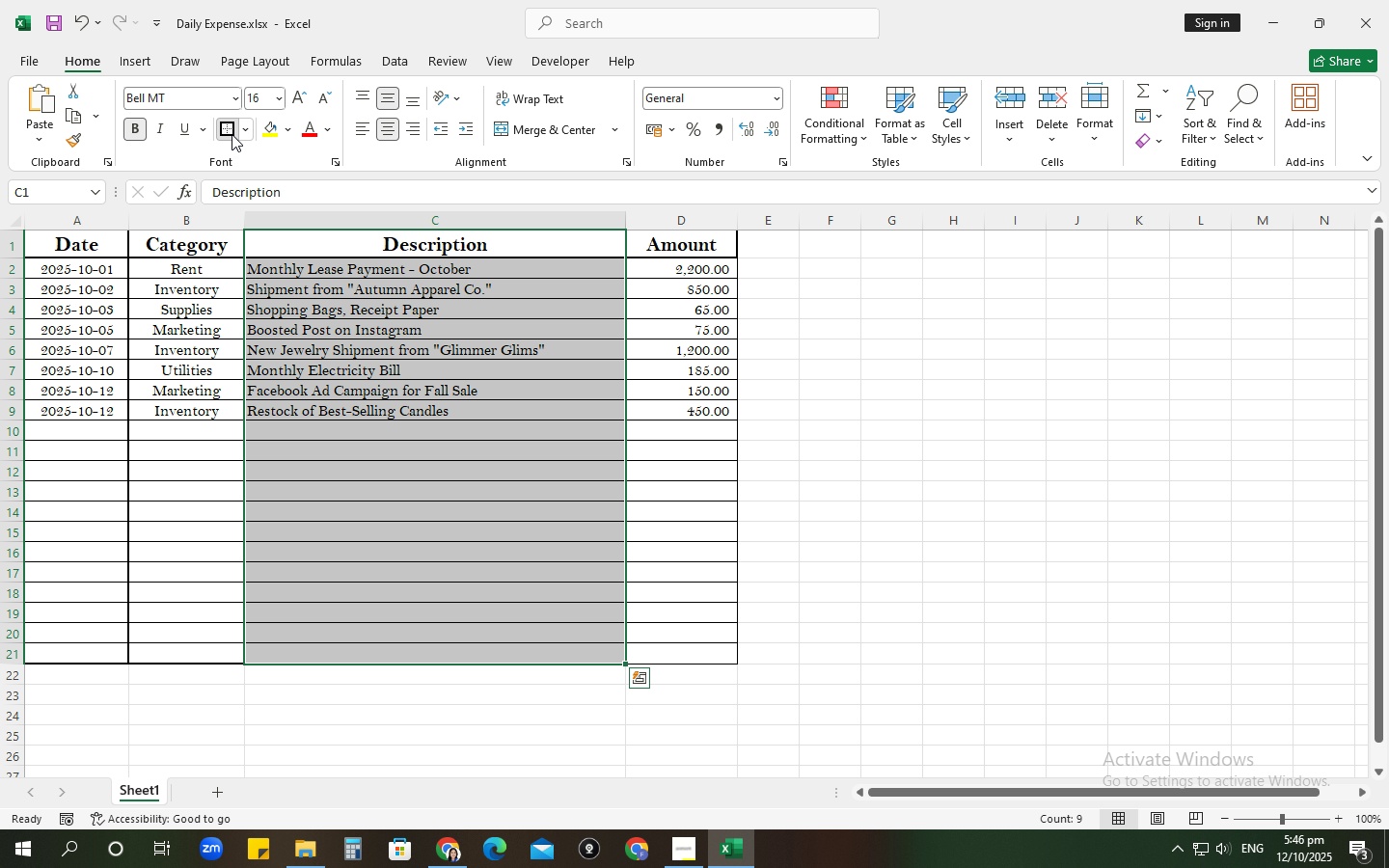 
left_click([232, 134])
 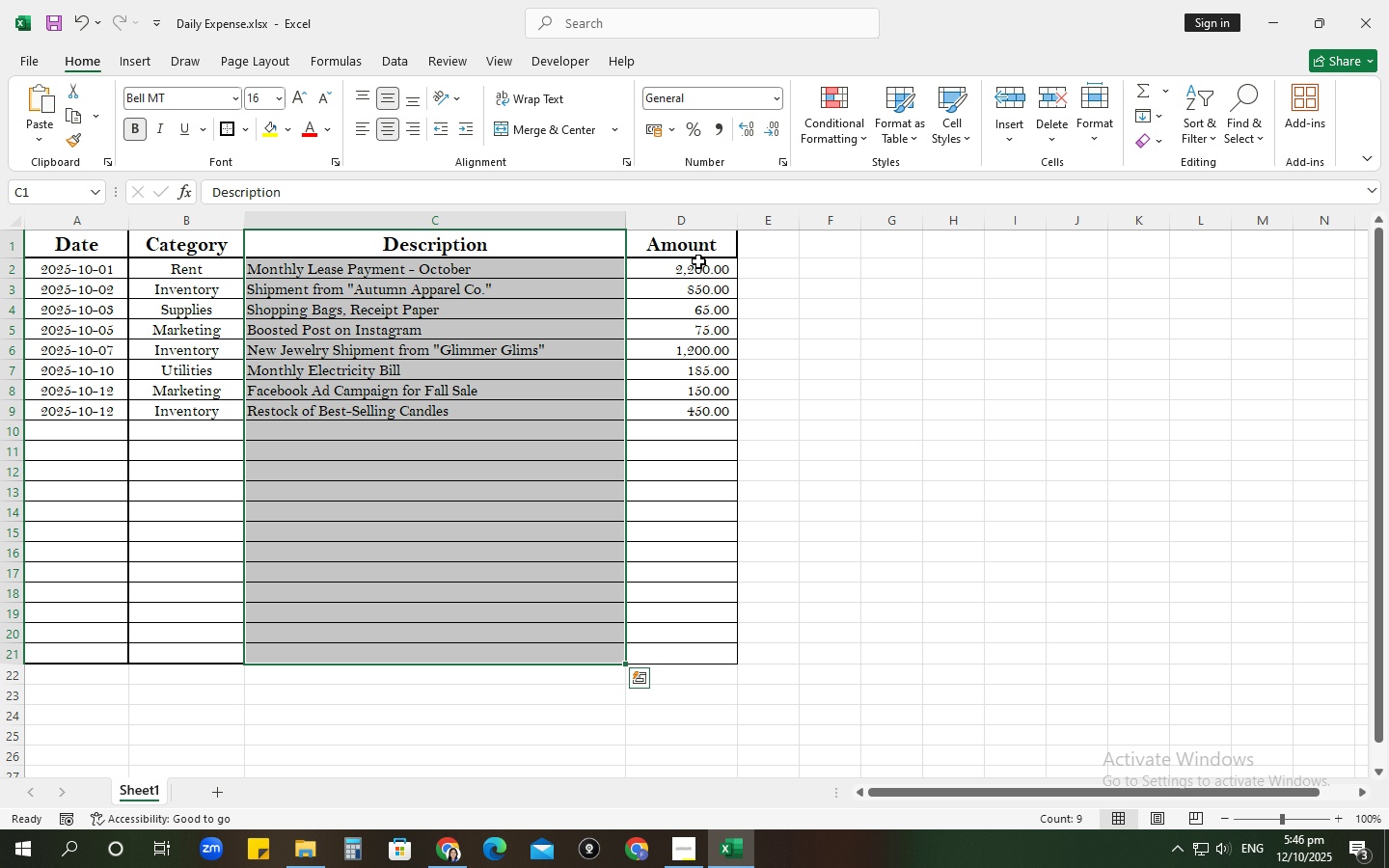 
left_click_drag(start_coordinate=[690, 246], to_coordinate=[690, 657])
 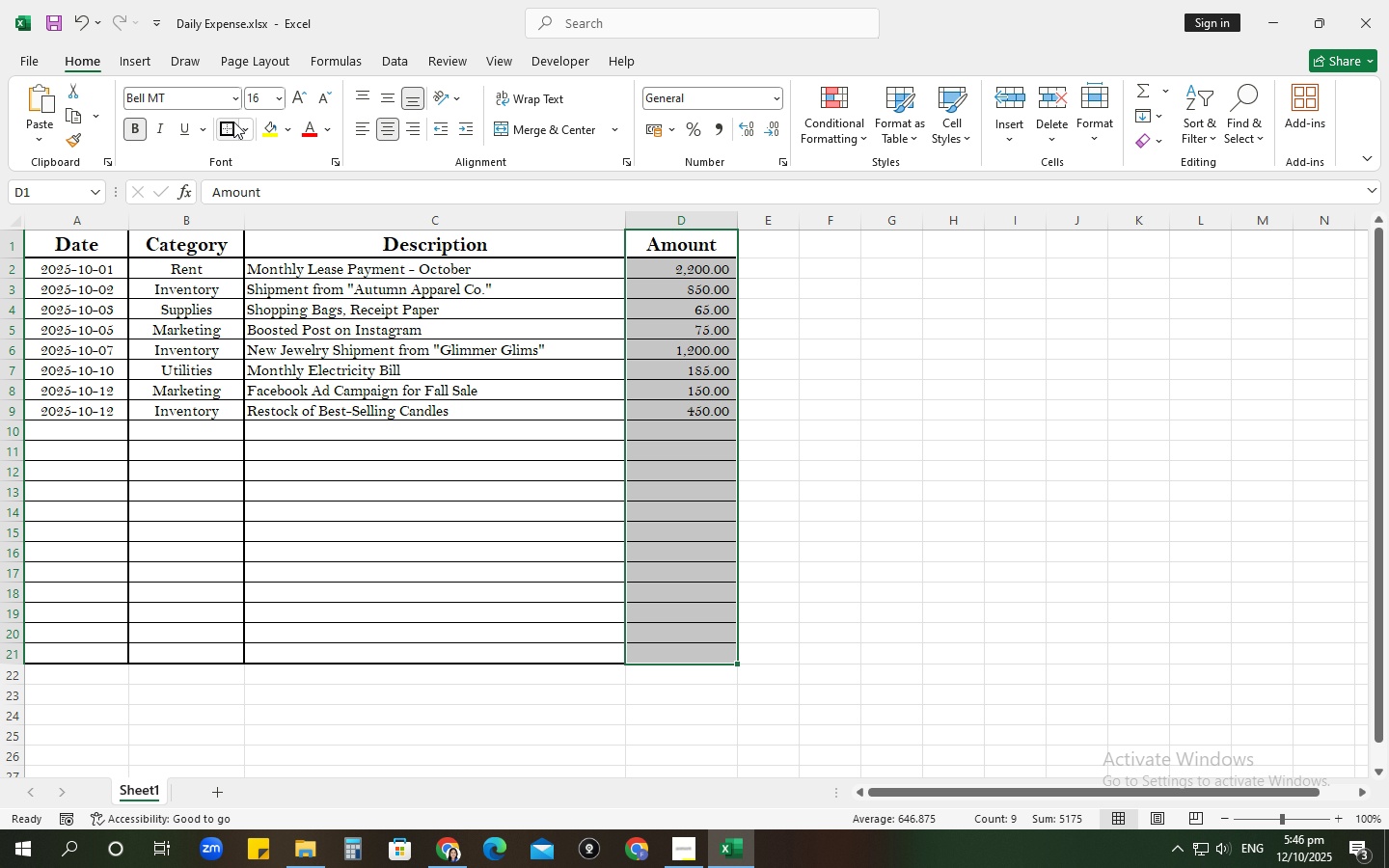 
left_click([233, 122])
 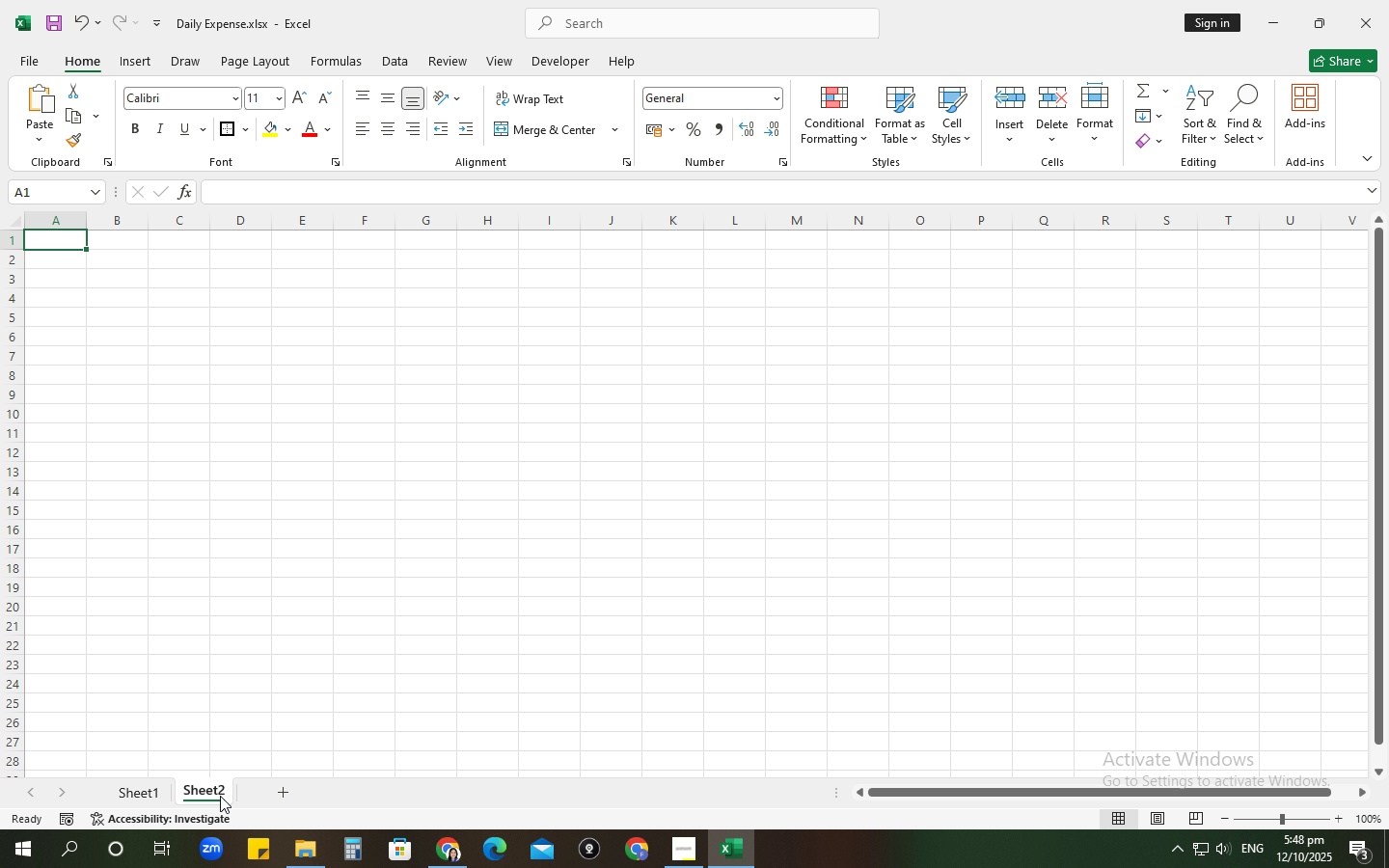 
wait(79.44)
 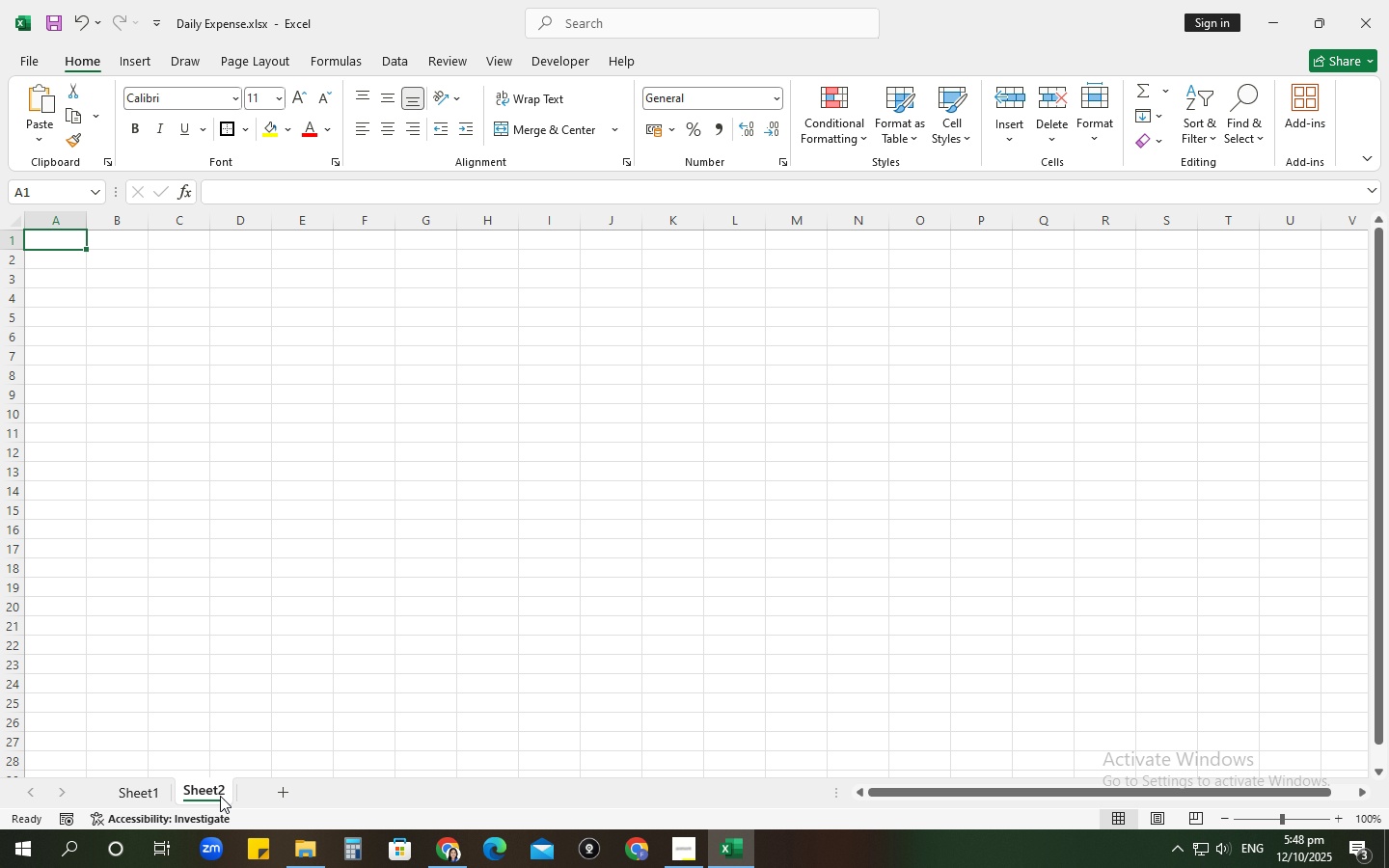 
key(Alt+AltLeft)
 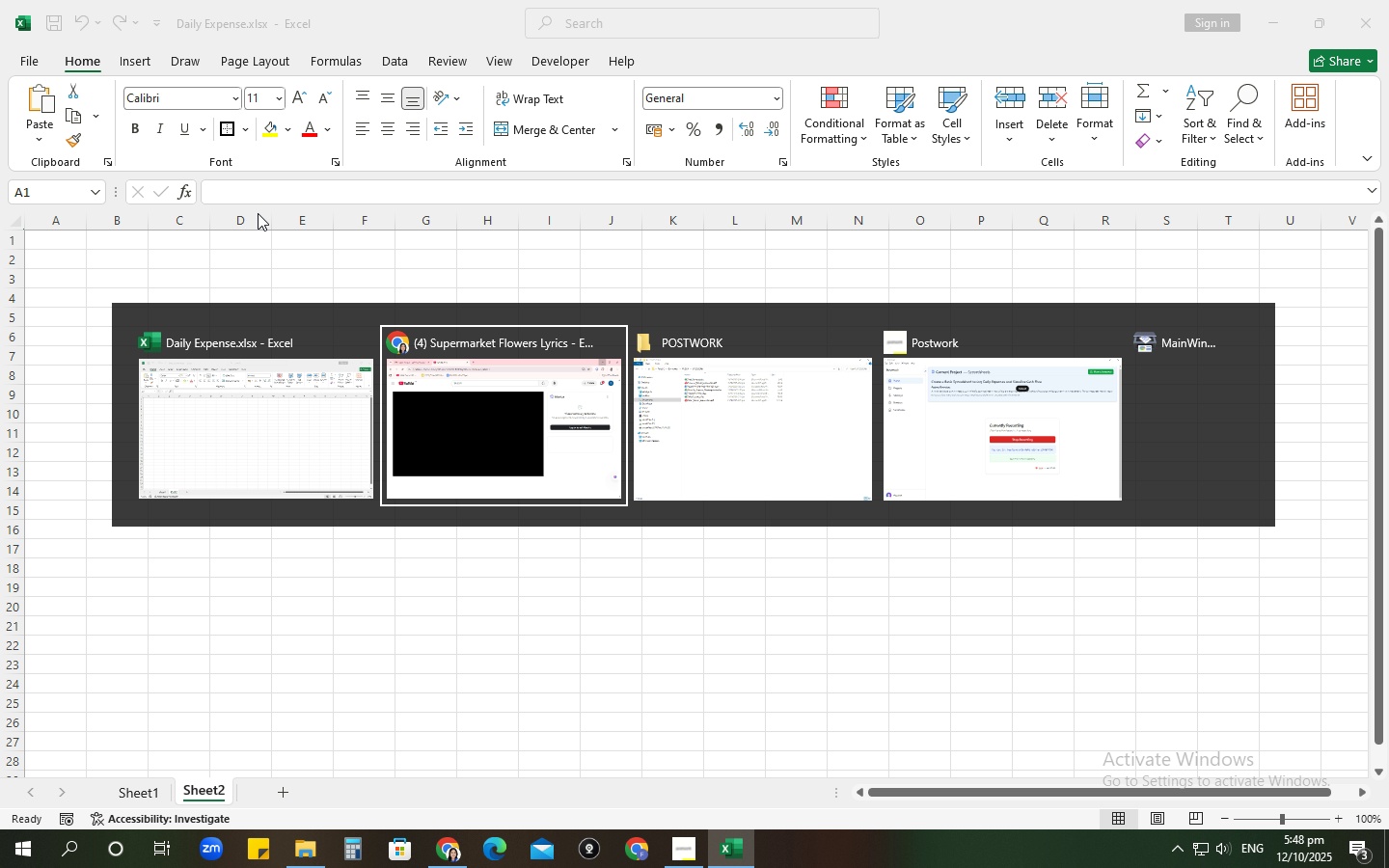 
key(Alt+Tab)
 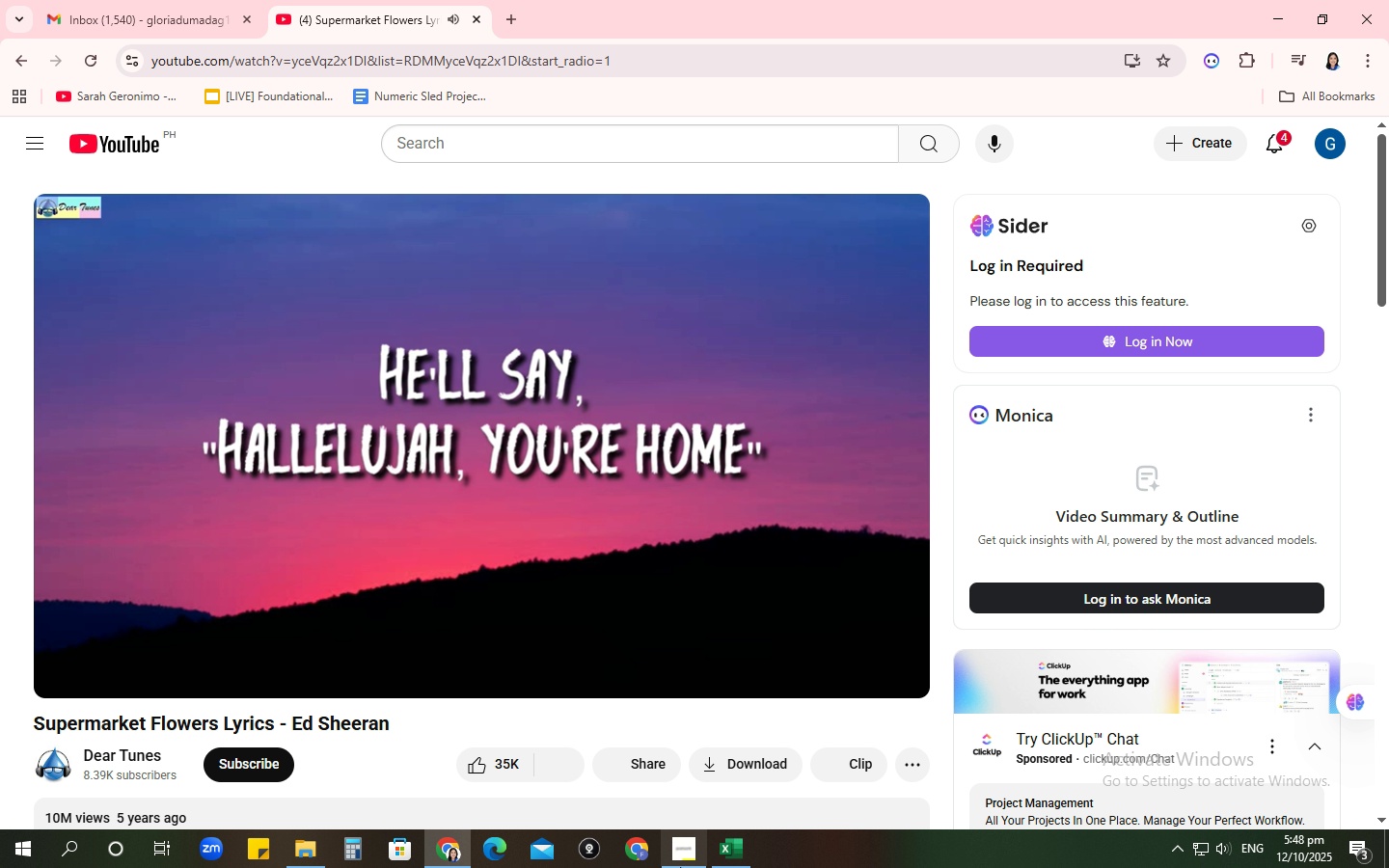 
left_click([692, 849])